 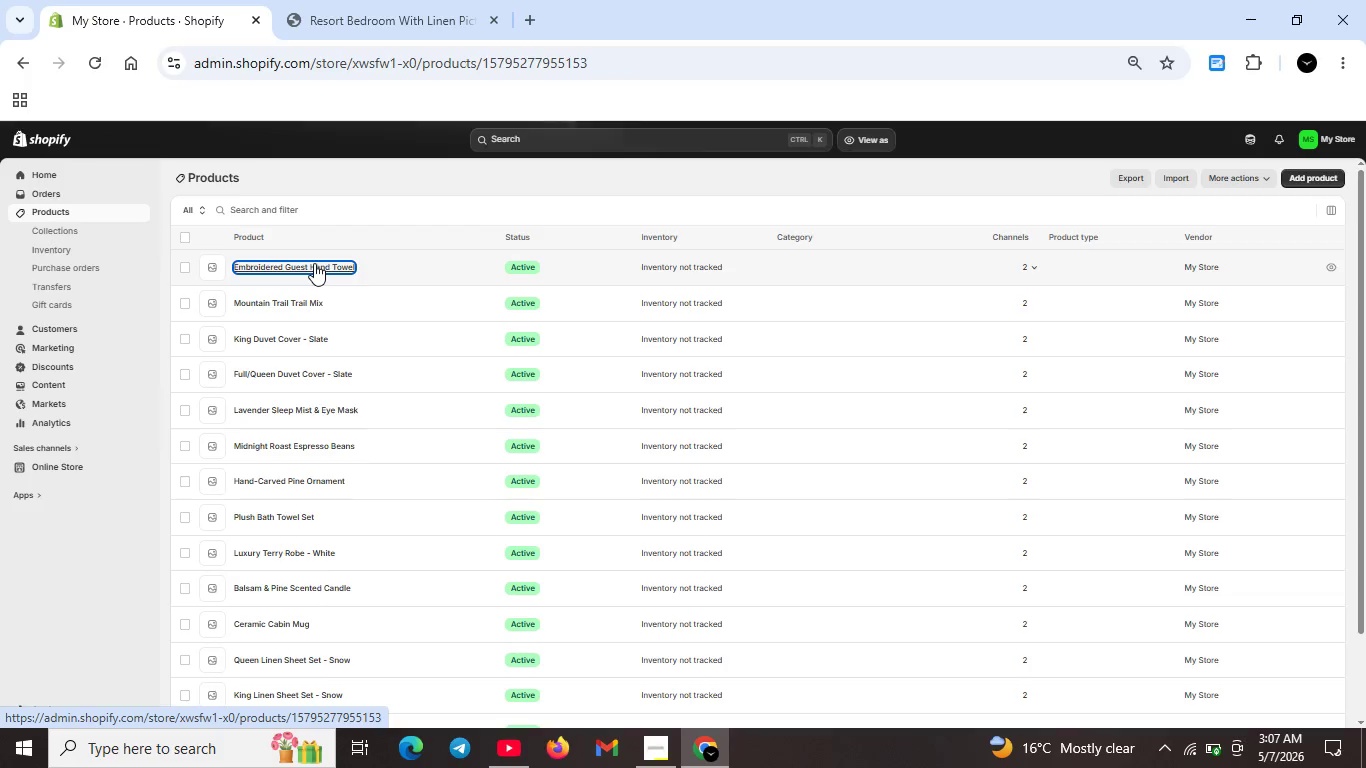 
left_click([583, 311])
 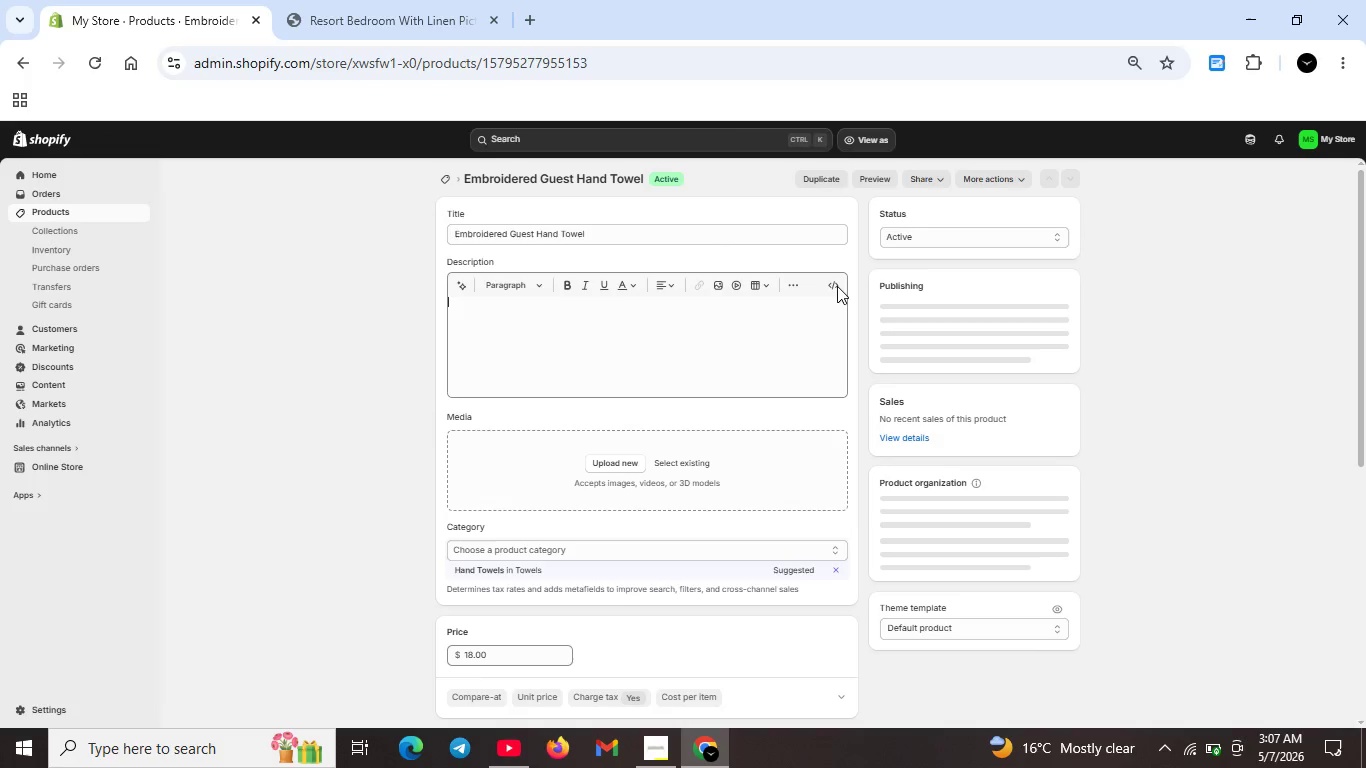 
left_click([837, 286])
 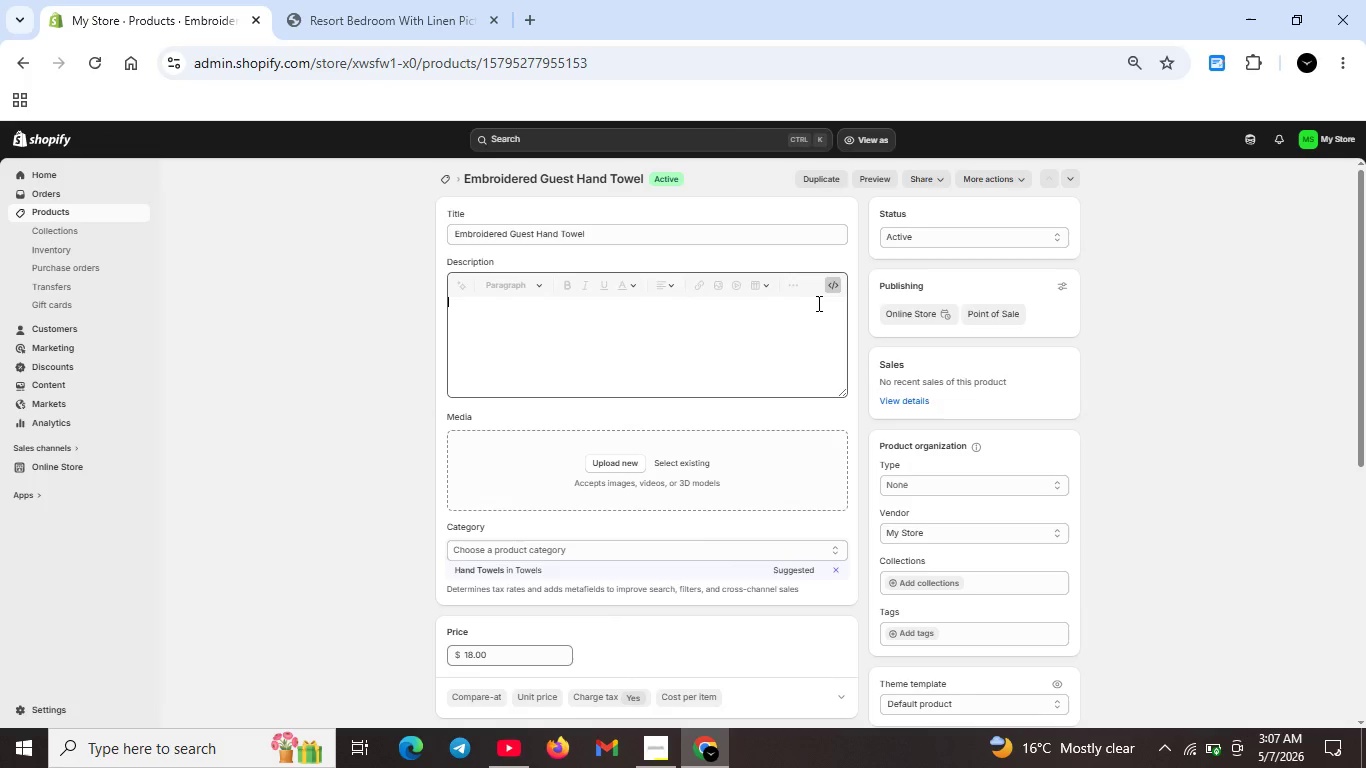 
type(<h2?)
 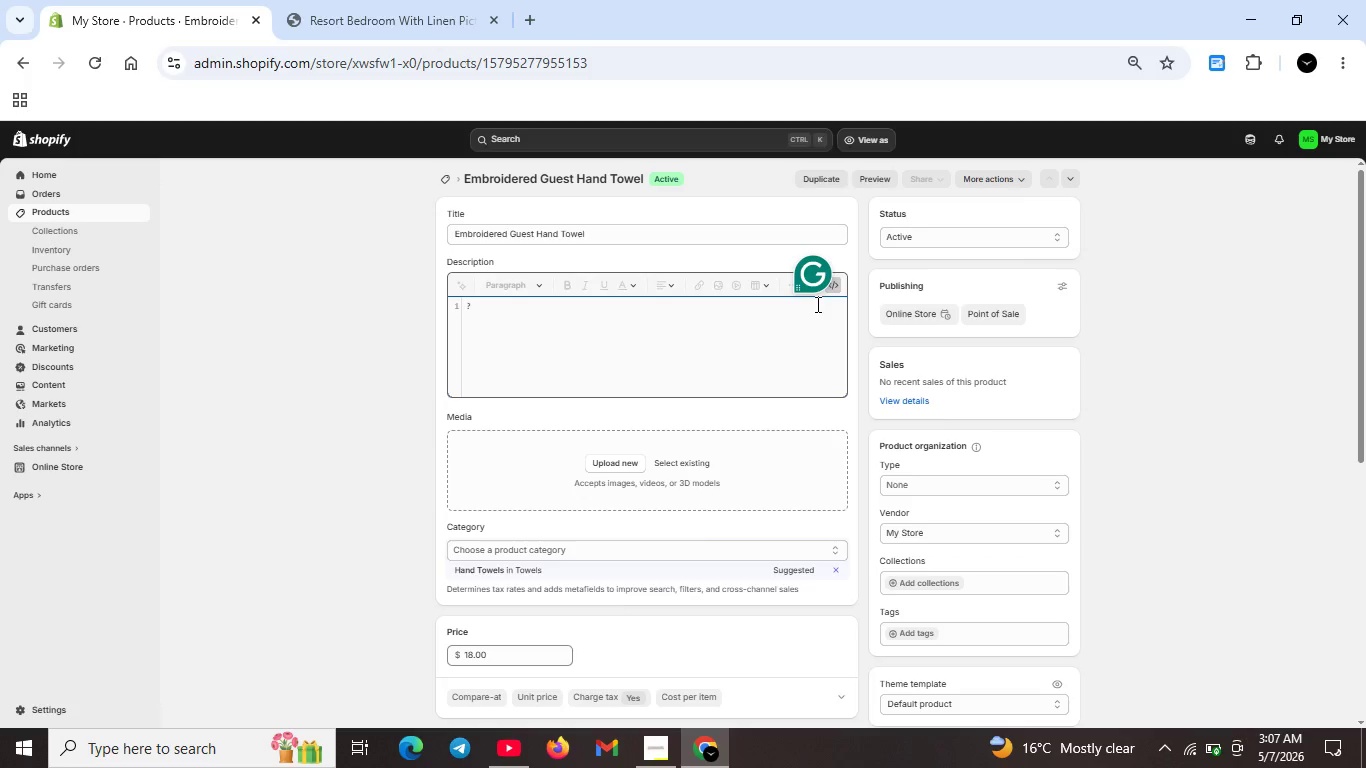 
wait(22.03)
 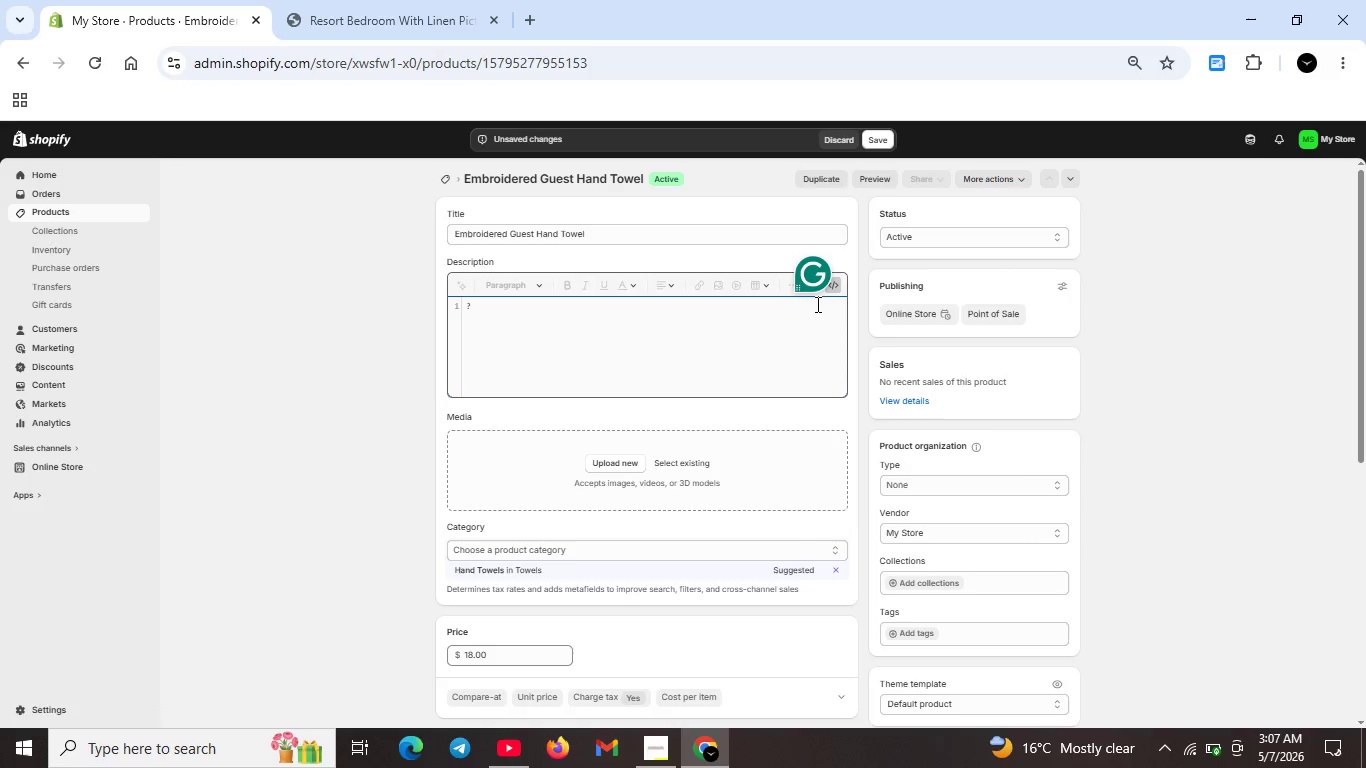 
key(Backspace)
 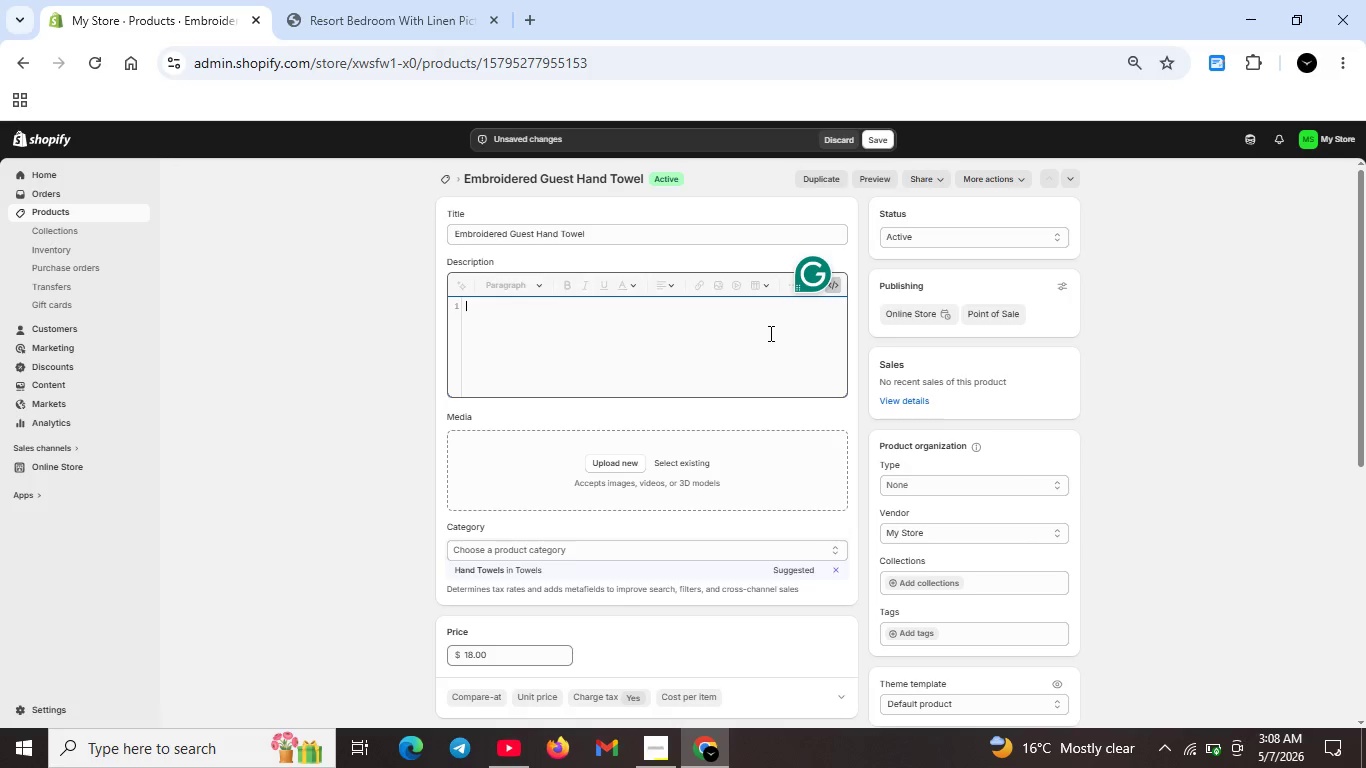 
type(<H)
key(Backspace)
type(h2>Embriodered Guest Hand Towel</h2>)
 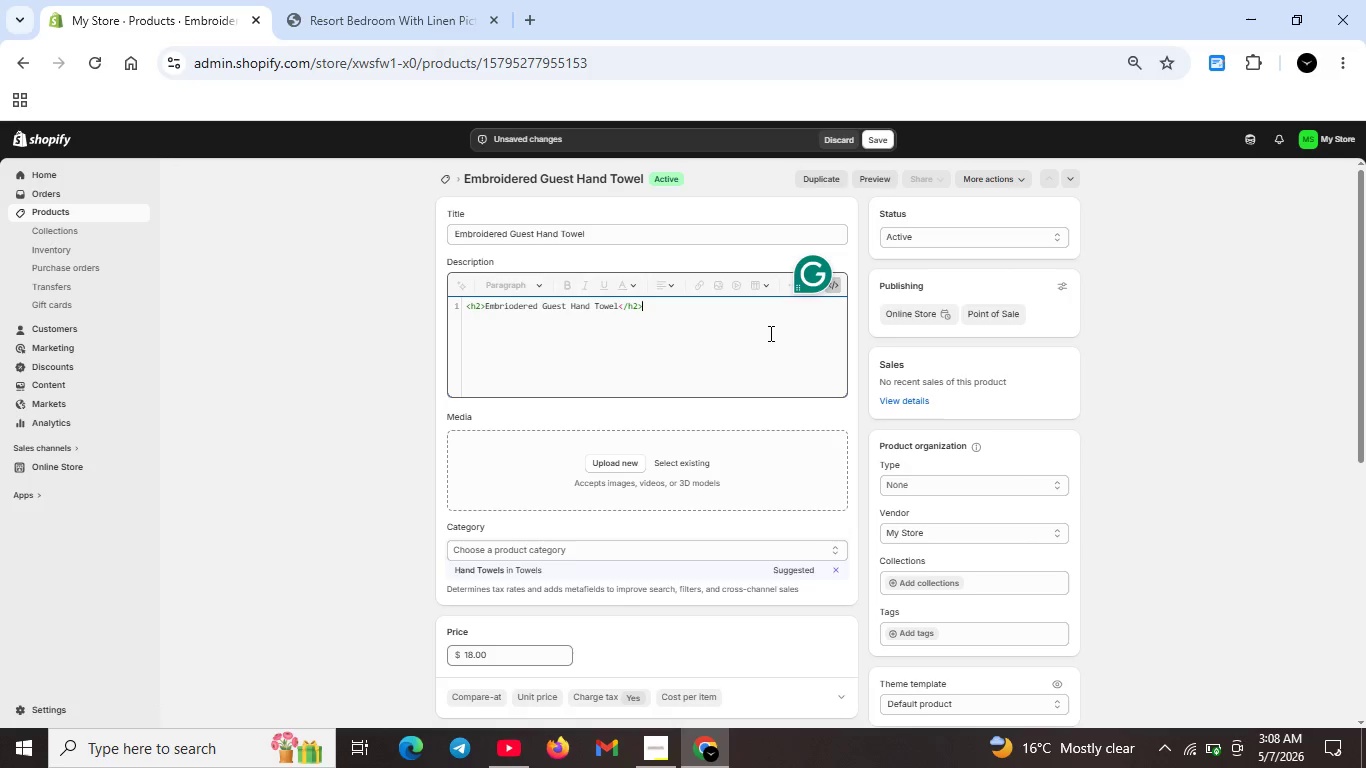 
wait(8.03)
 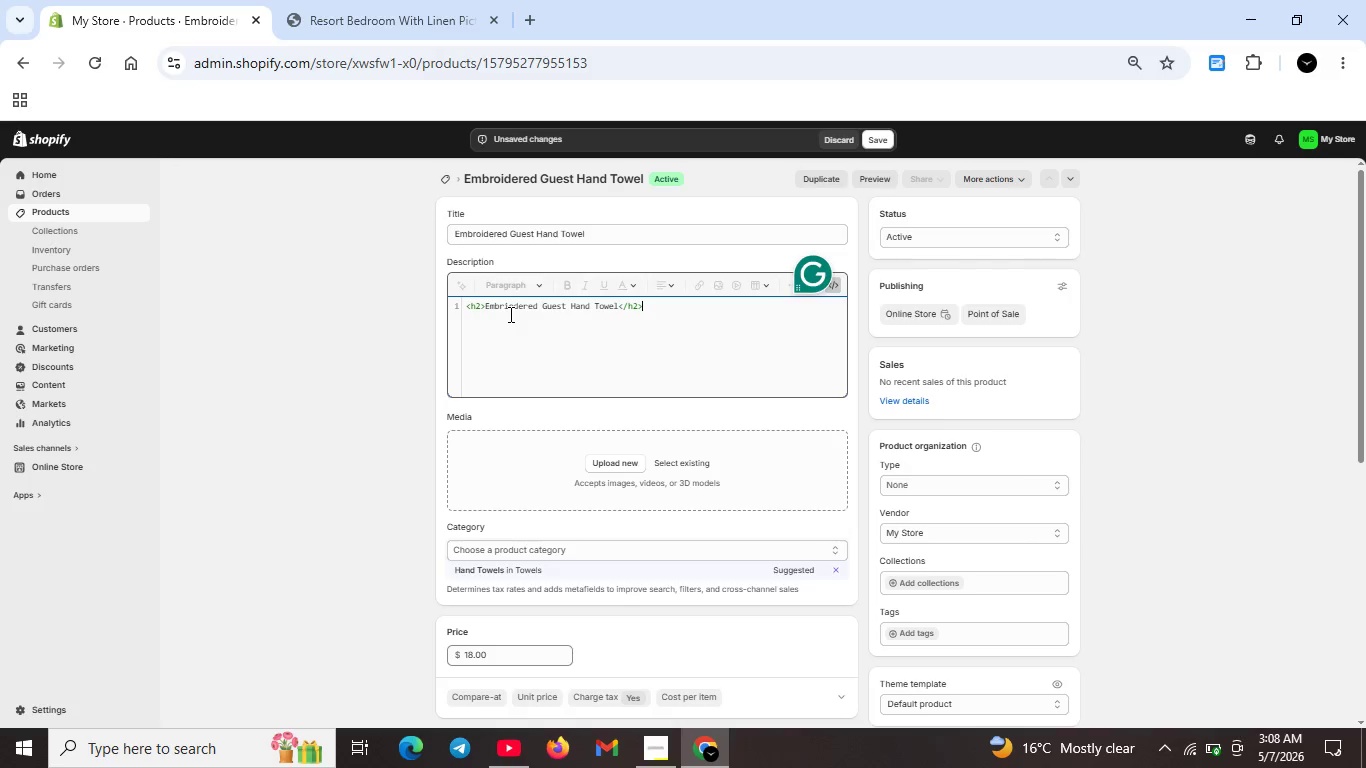 
key(Shift+ShiftRight)
 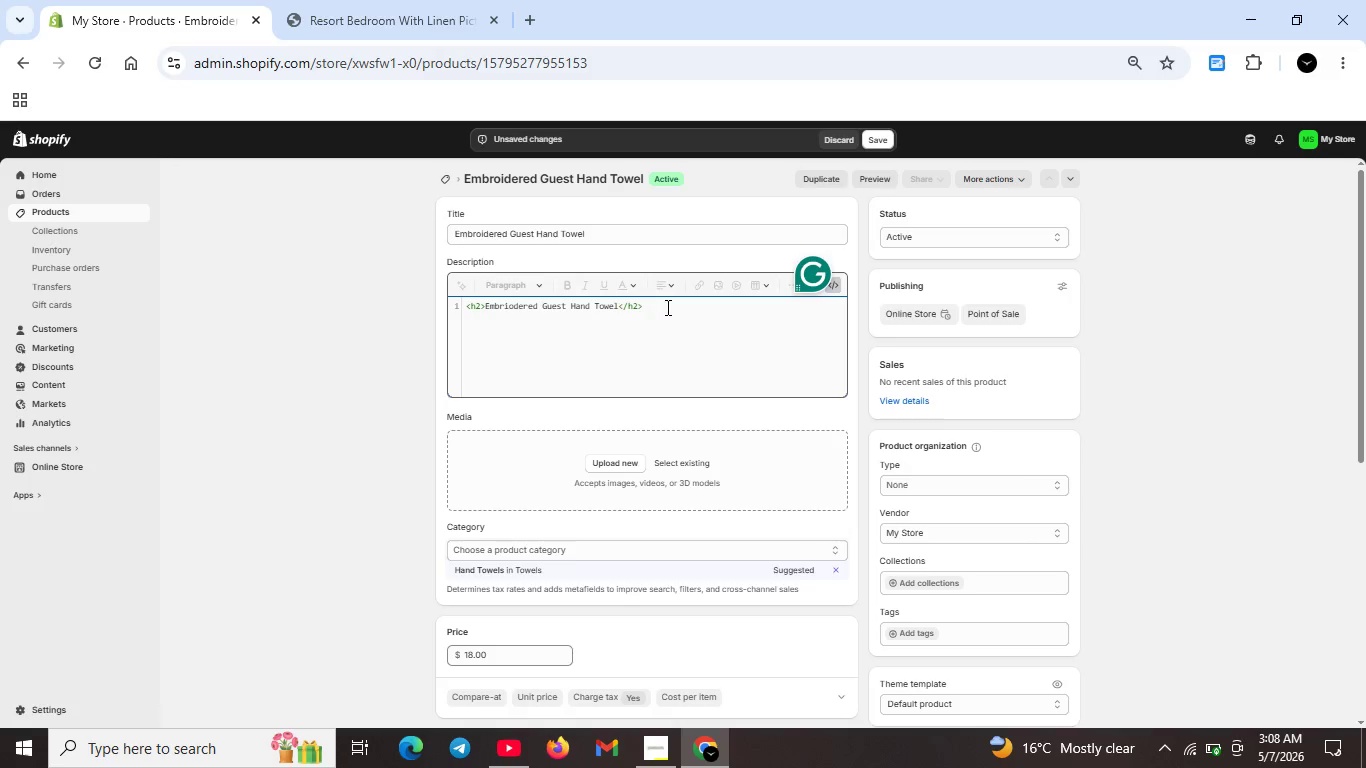 
key(Shift+Enter)
 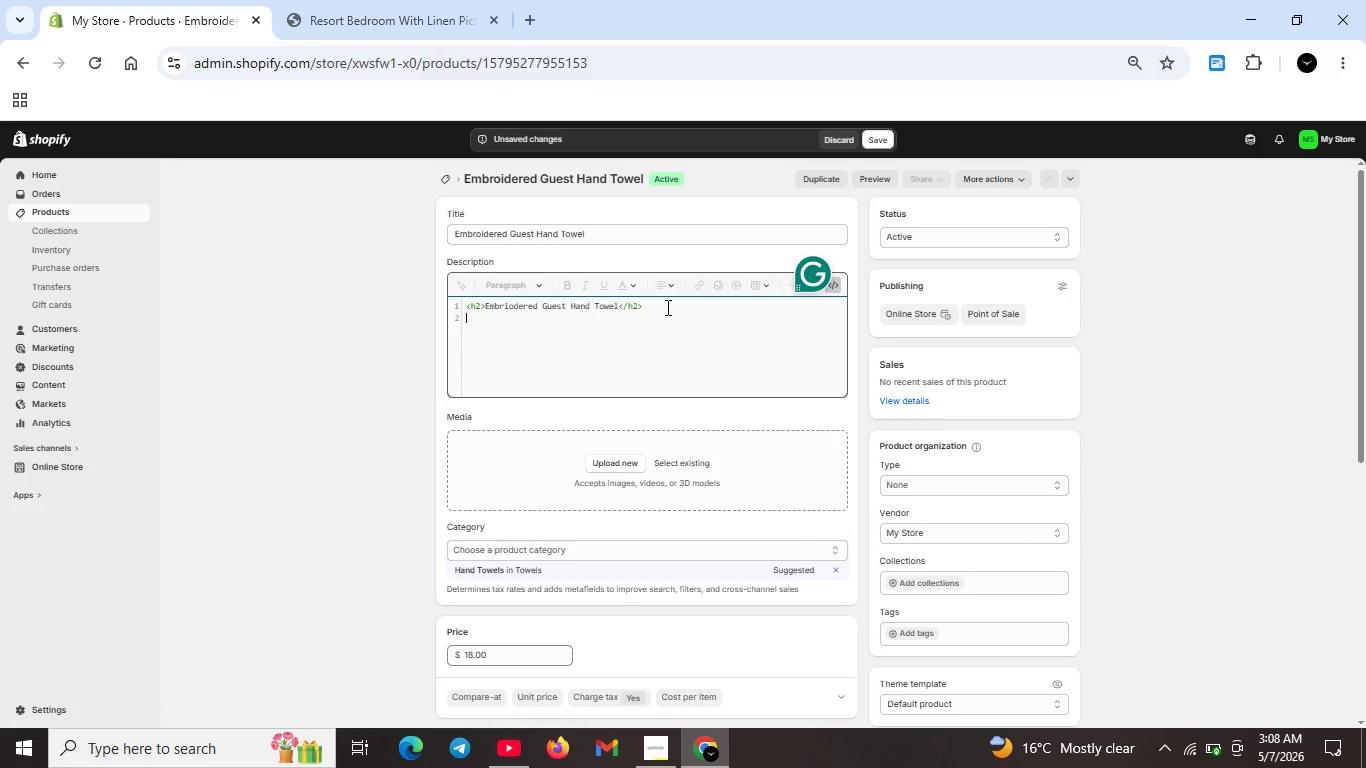 
type(<p>SofT CO)
key(Backspace)
type(otton g)
key(Backspace)
type(hand towel with elegant embri)
key(Backspace)
type(oidert)
key(Backspace)
type(y.)
 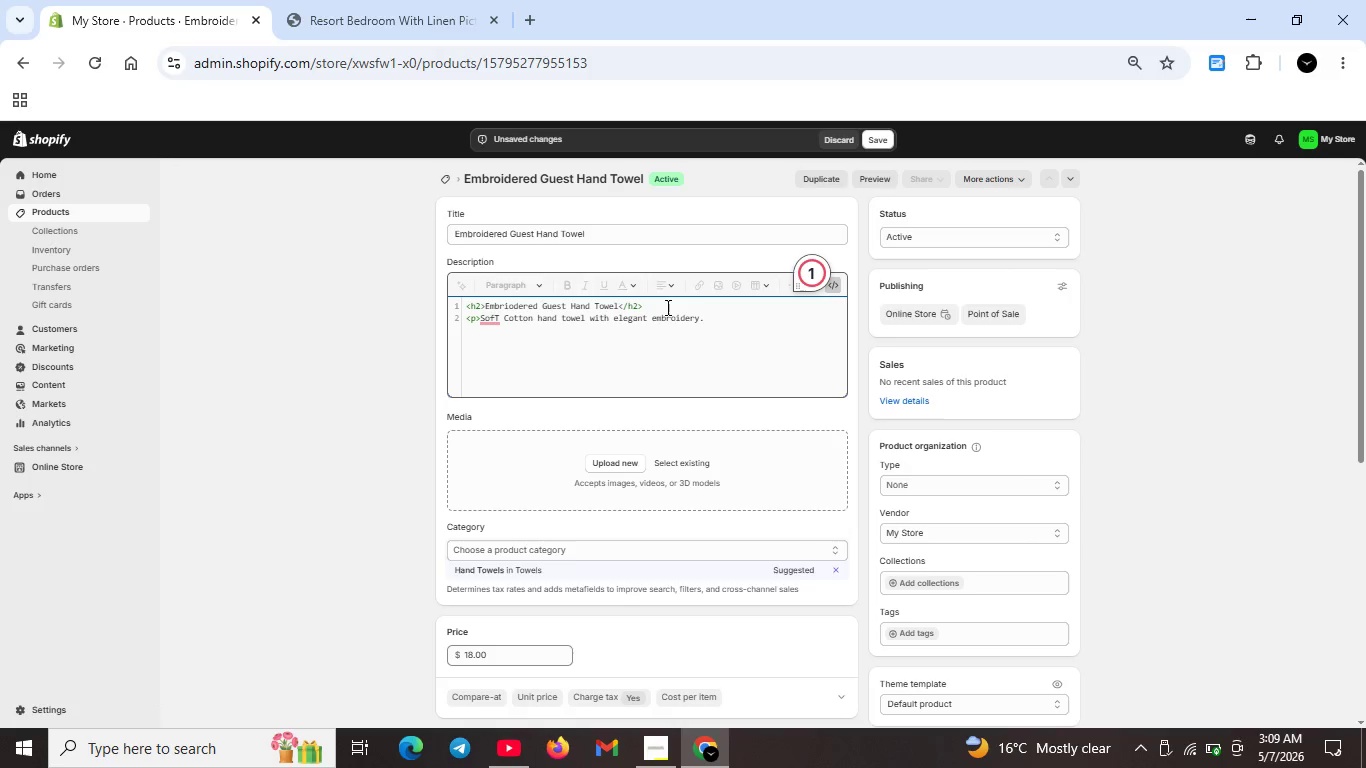 
type(Perfect for powder  room or guest bath. Machine wasable and dryable. Avaialble in mulipl embri)
key(Backspace)
type(oidert styles.</p>)
 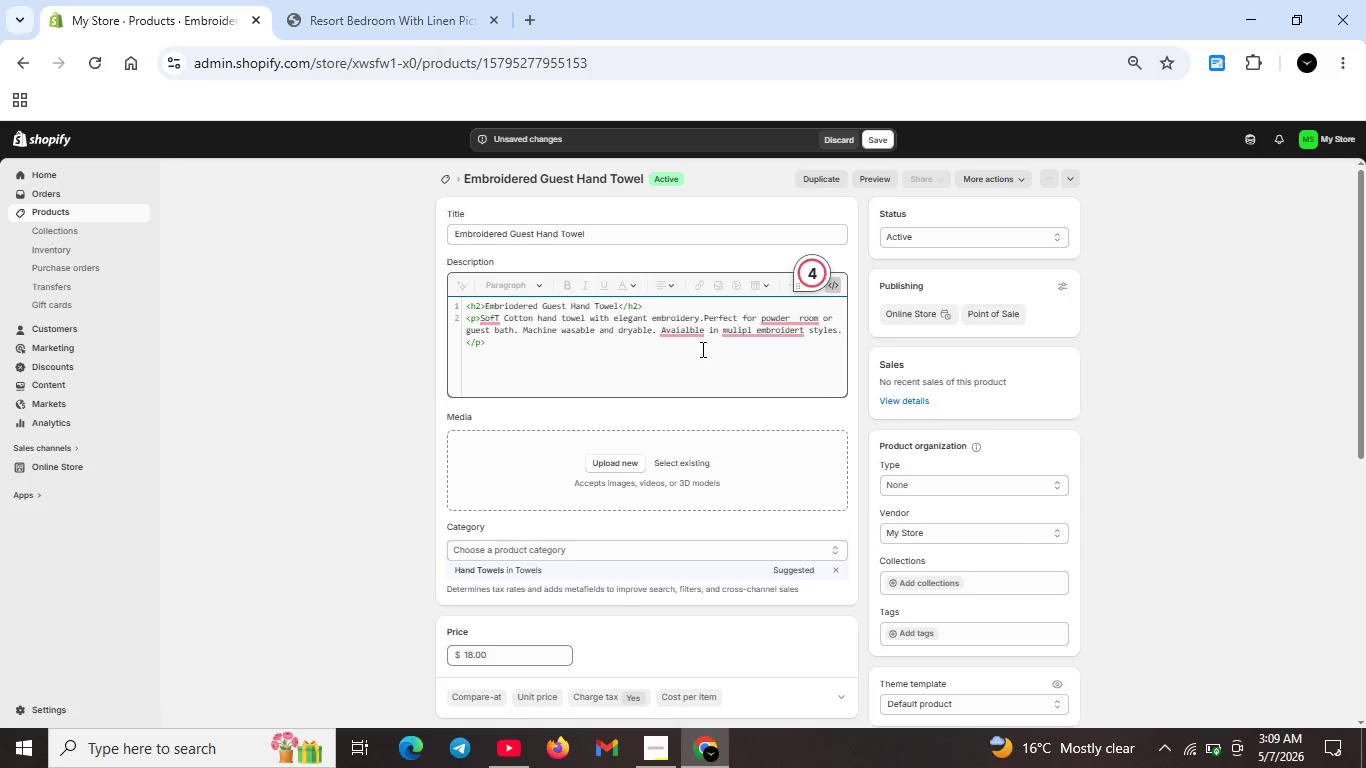 
left_click([683, 327])
 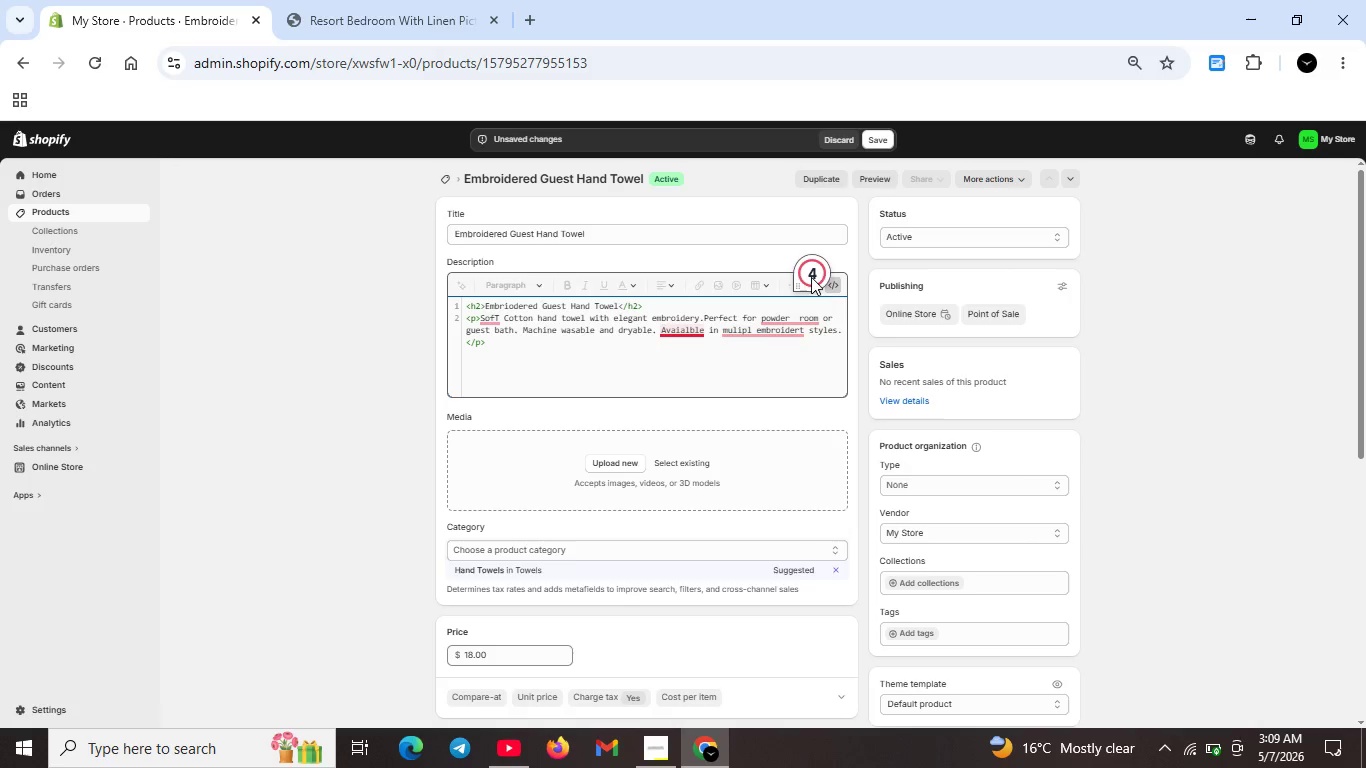 
left_click([817, 272])
 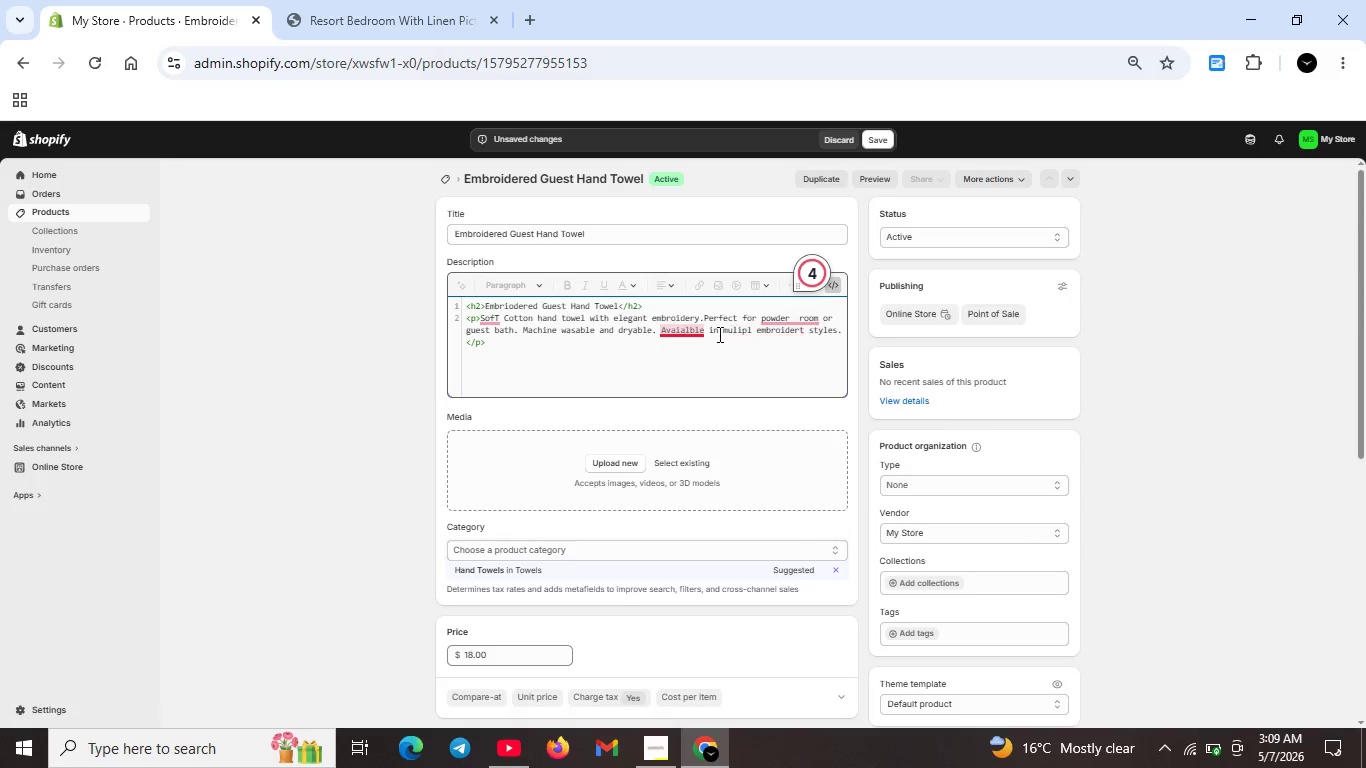 
mouse_move([712, 357])
 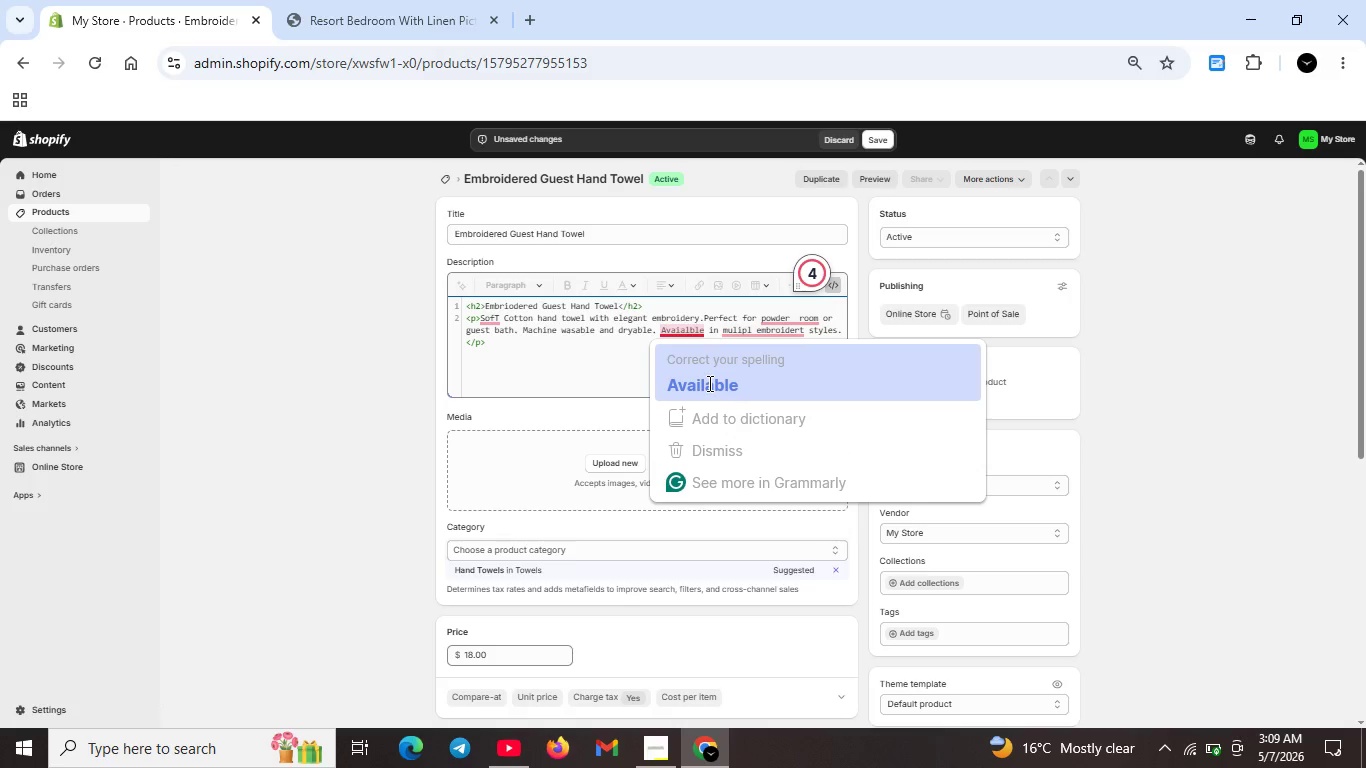 
left_click([708, 383])
 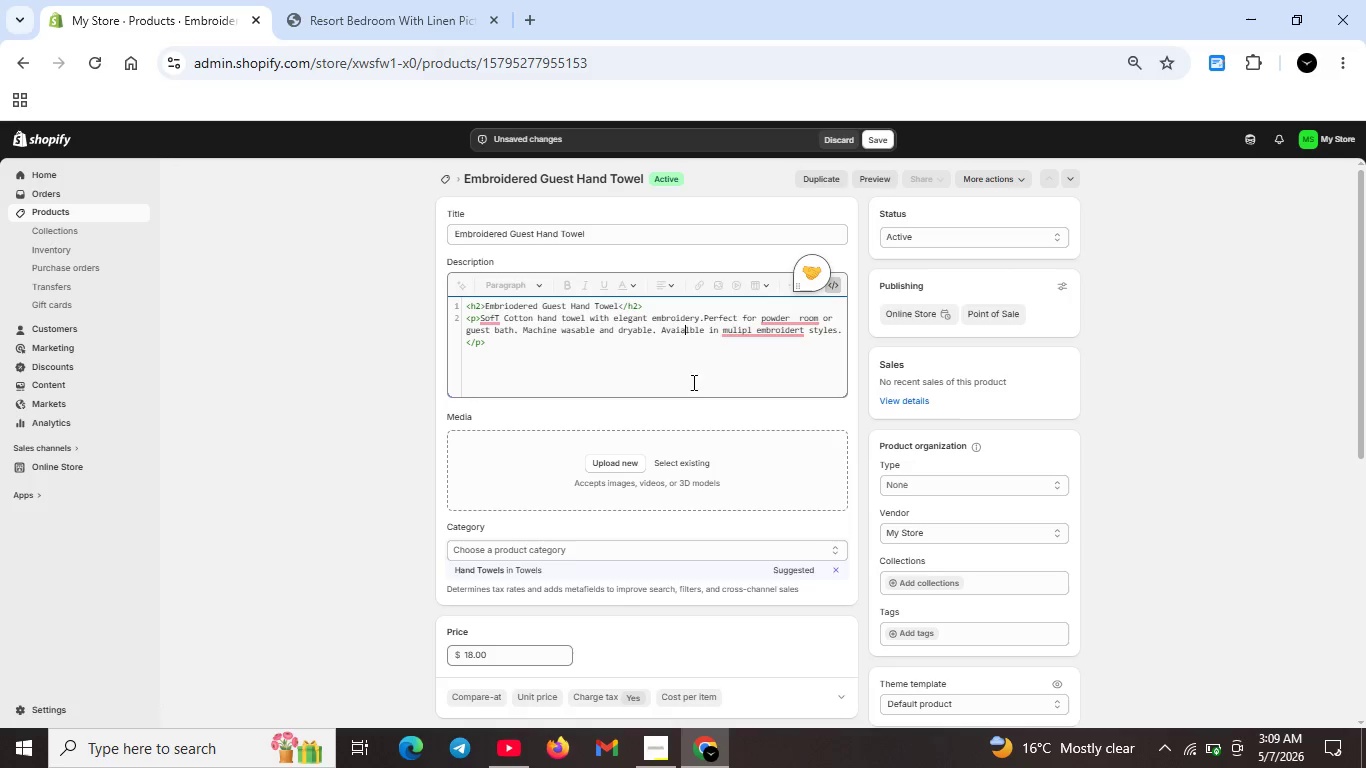 
key(Unknown)
 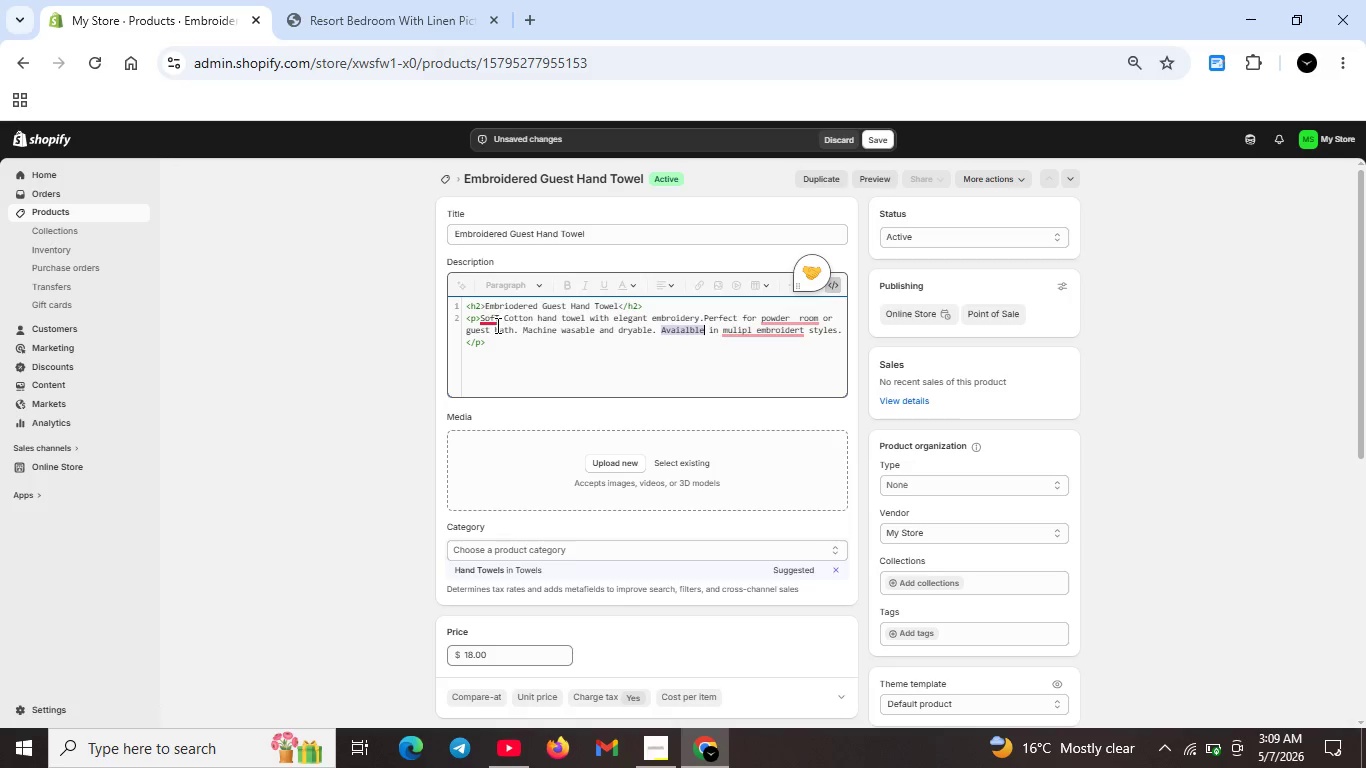 
key(Unknown)
 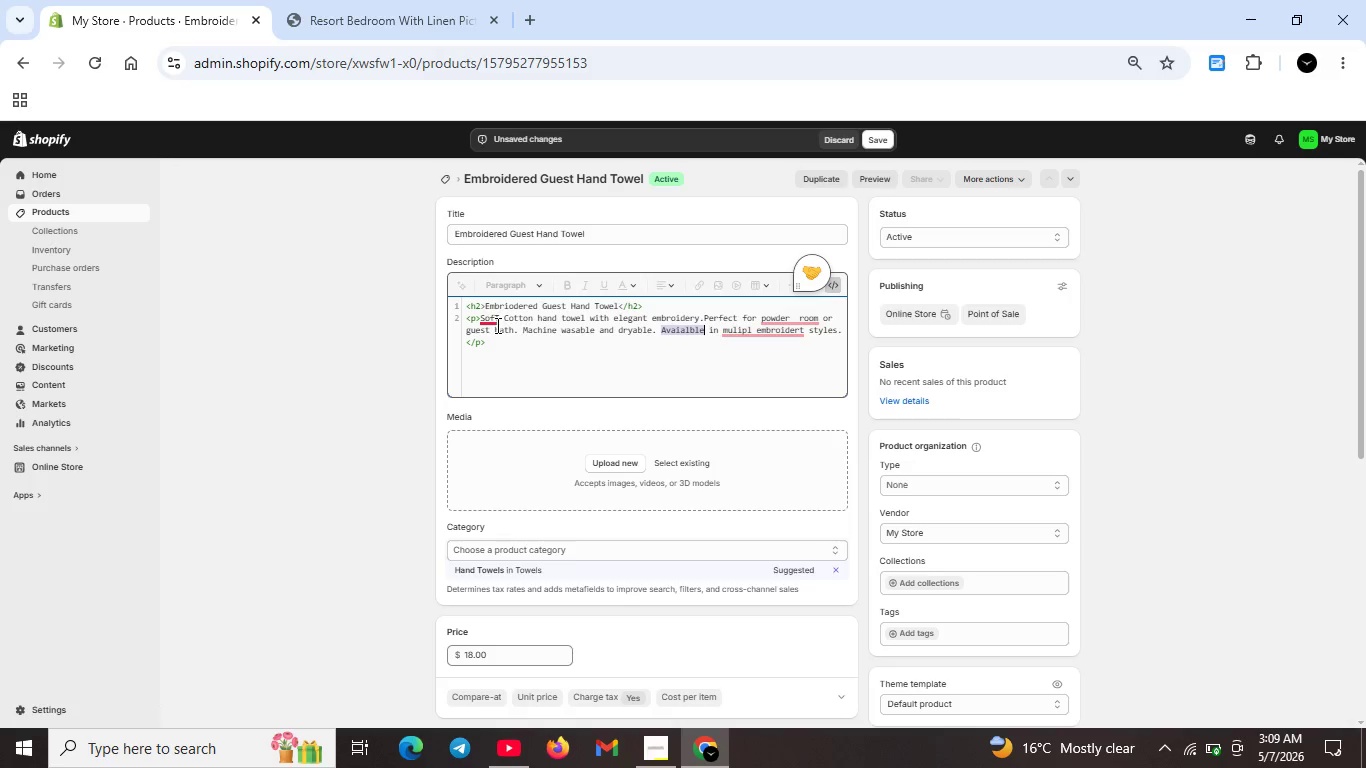 
key(Unknown)
 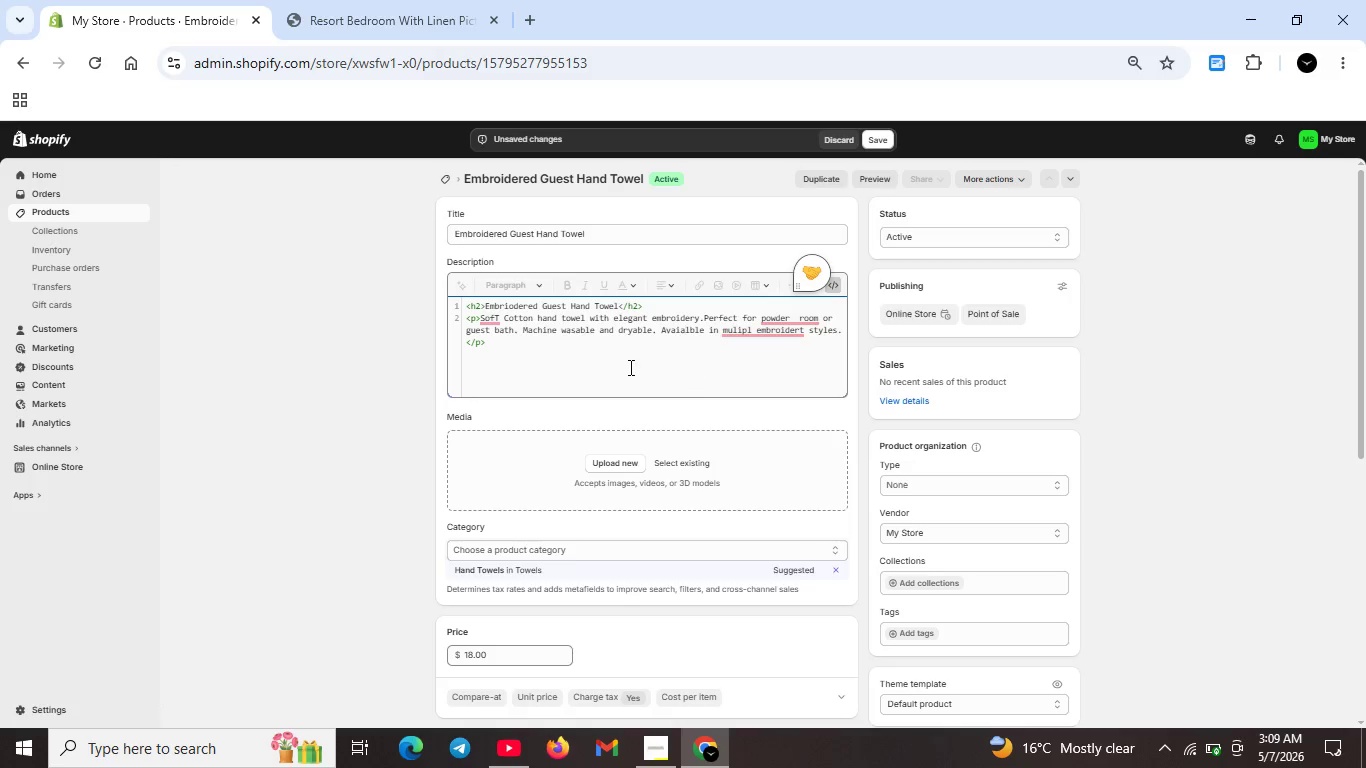 
key(Unknown)
 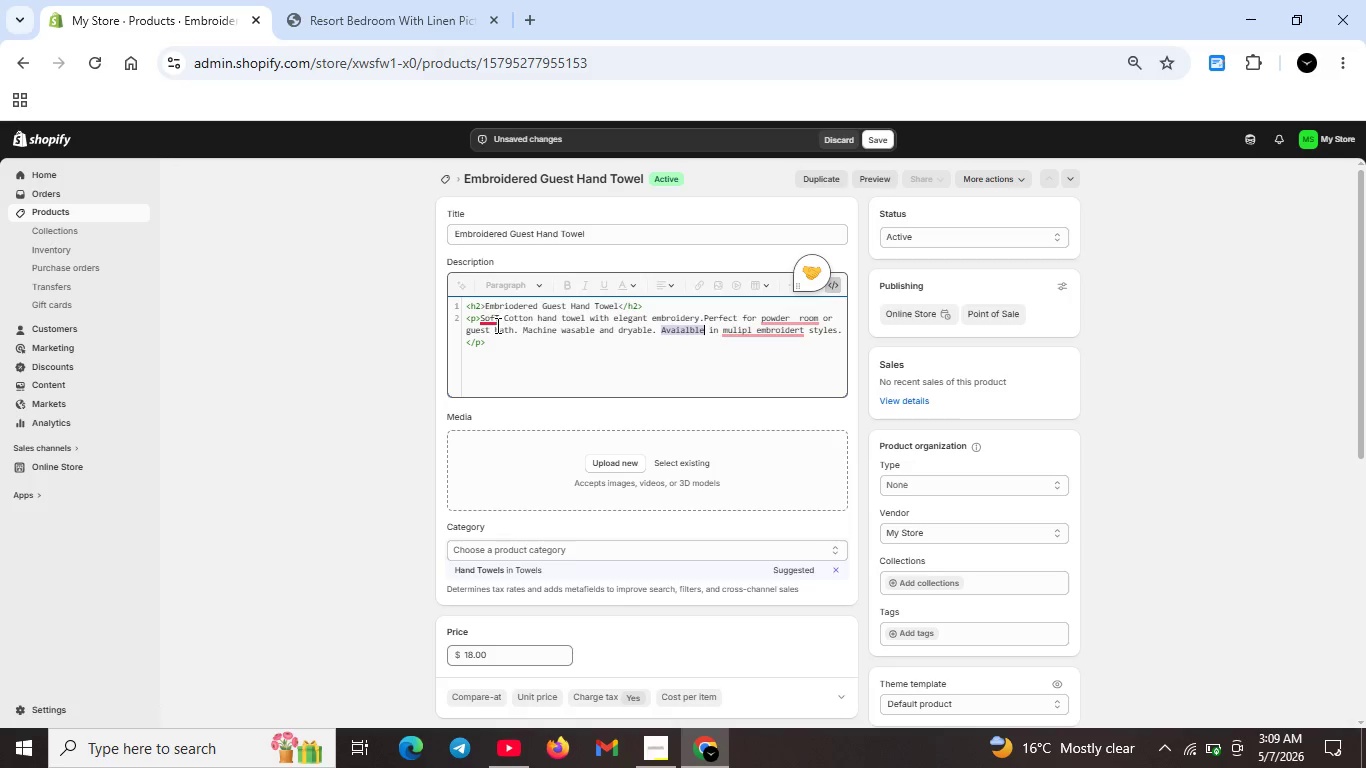 
key(Unknown)
 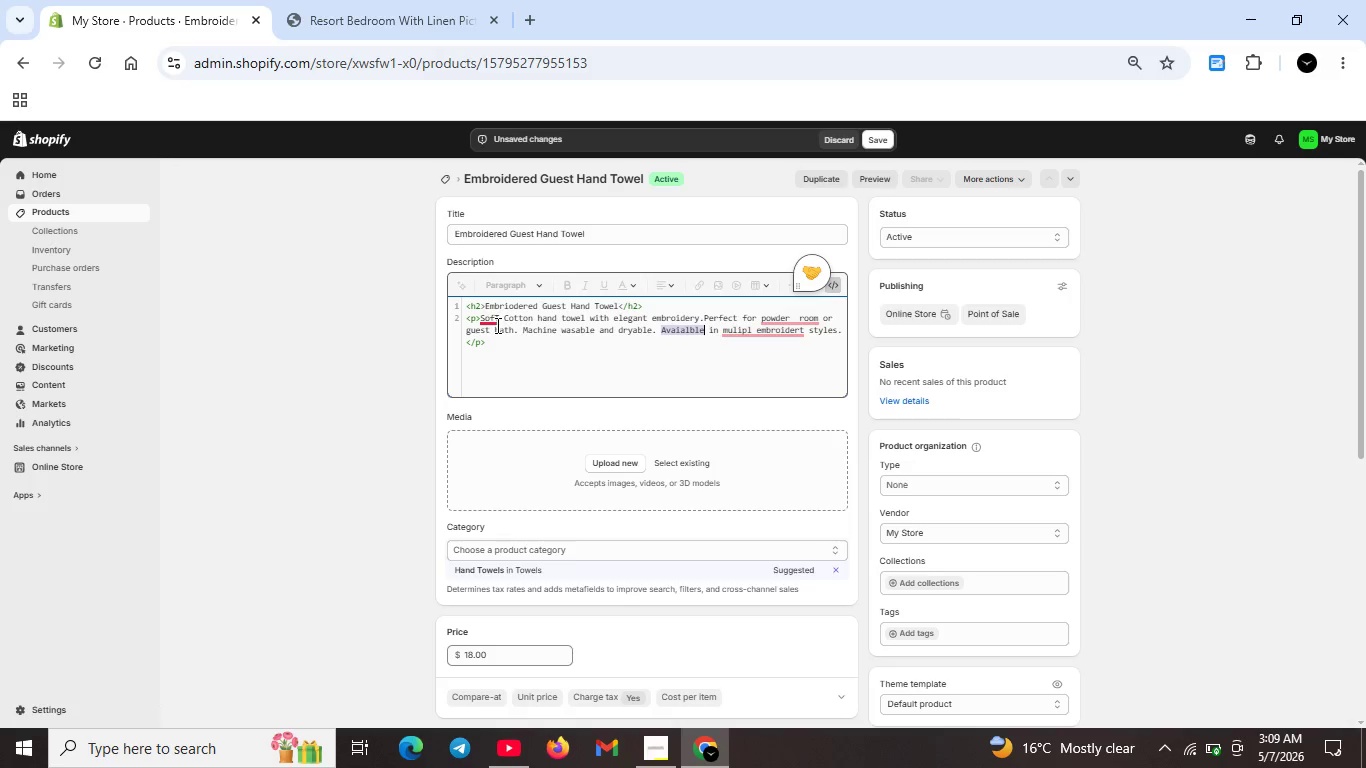 
key(Unknown)
 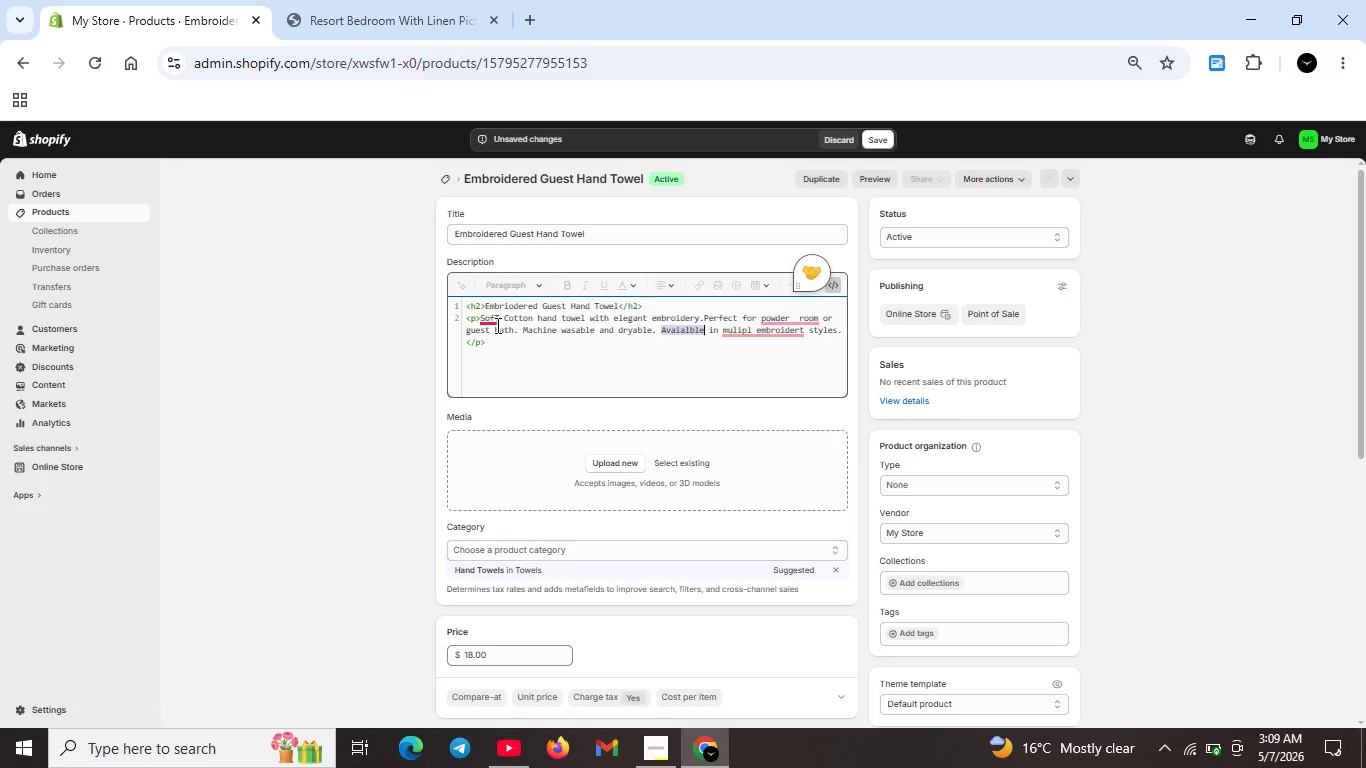 
key(Unknown)
 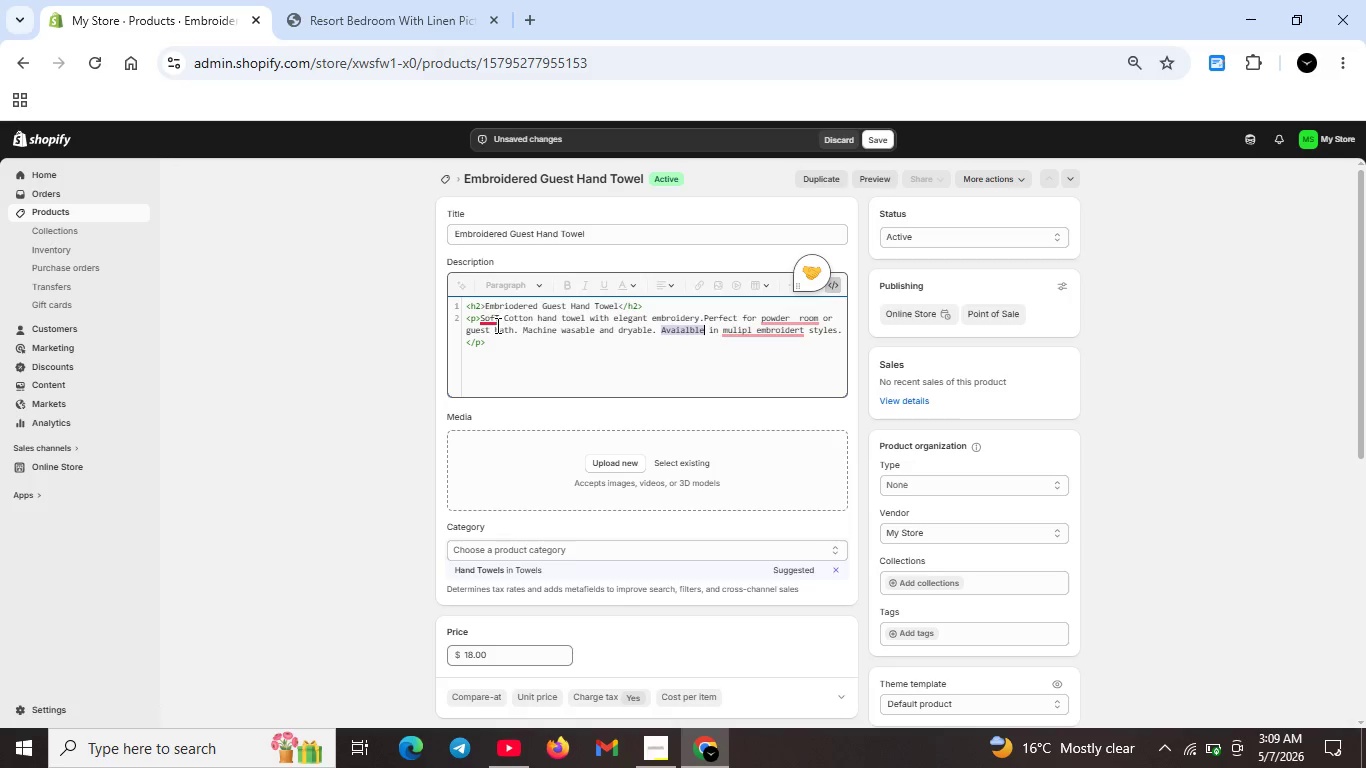 
key(Unknown)
 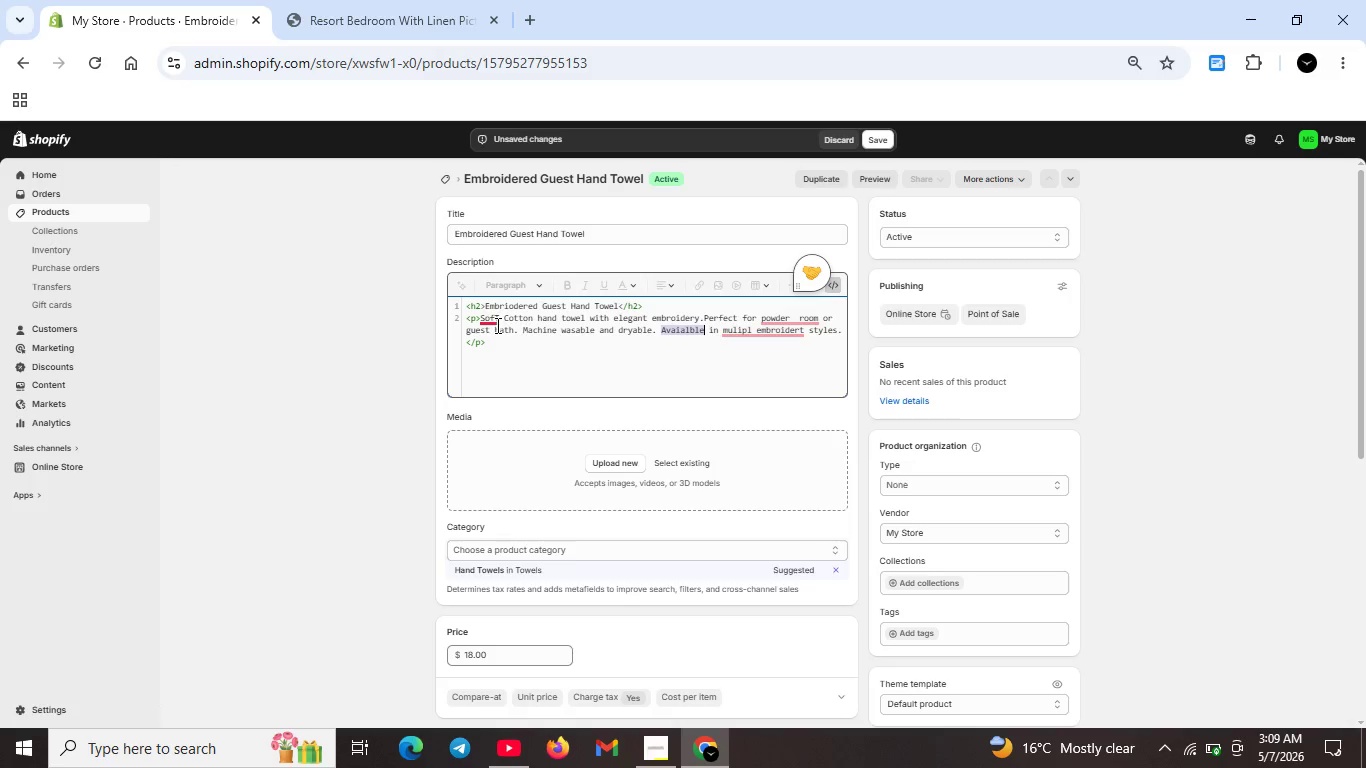 
key(Unknown)
 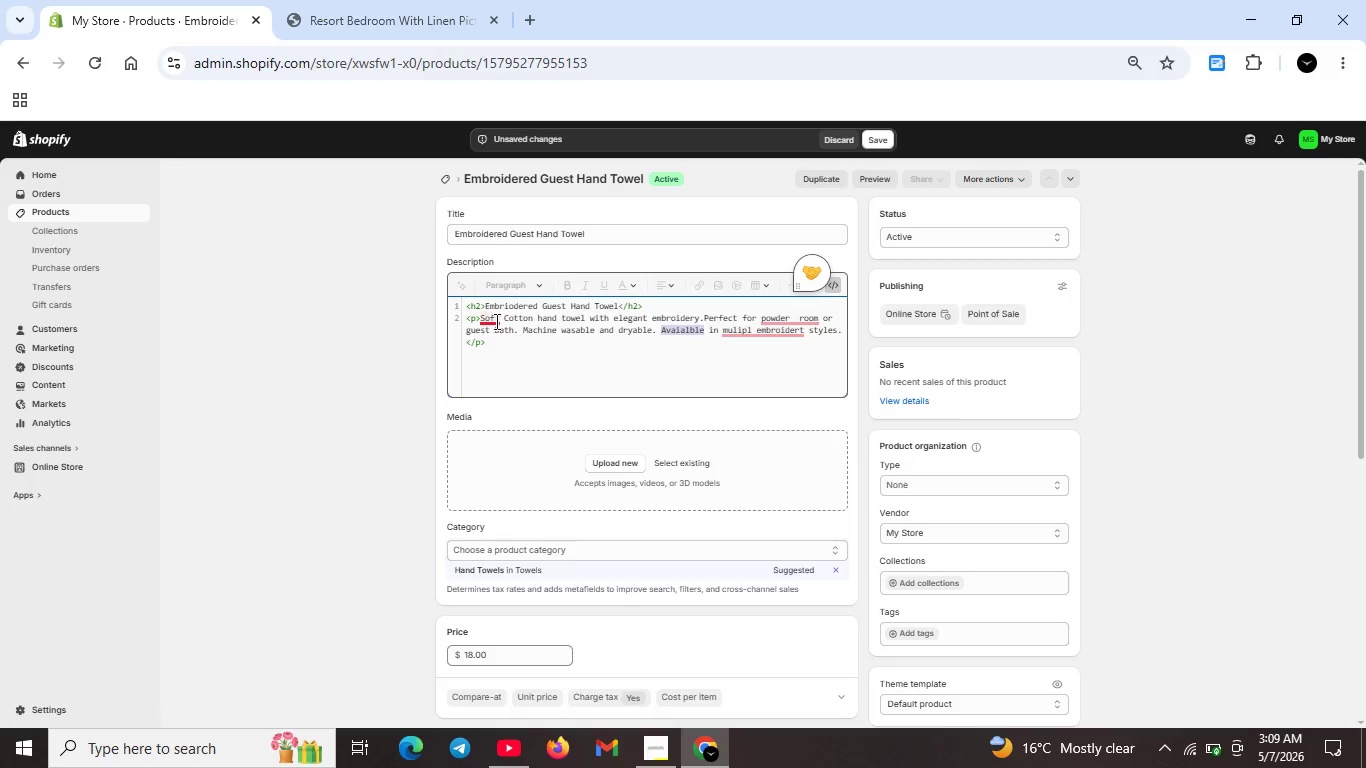 
left_click([494, 315])
 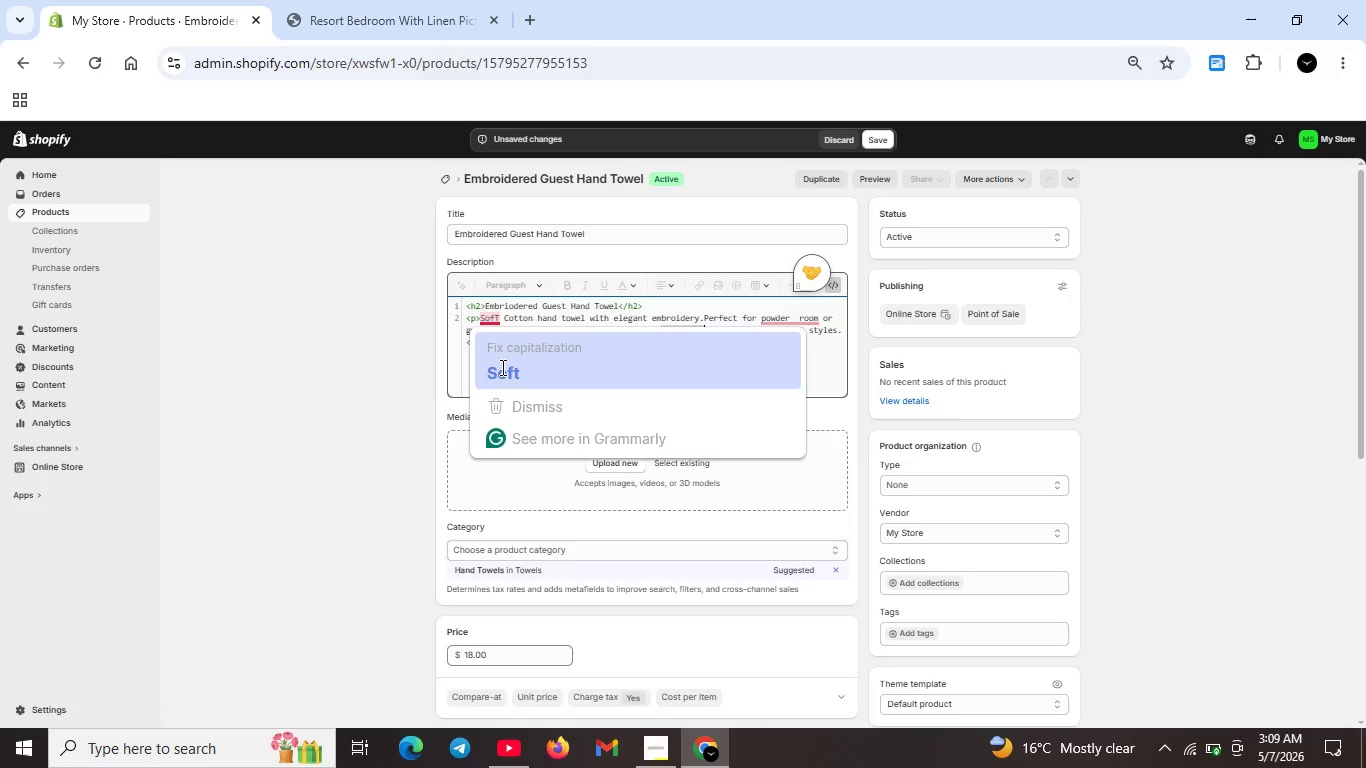 
left_click([501, 367])
 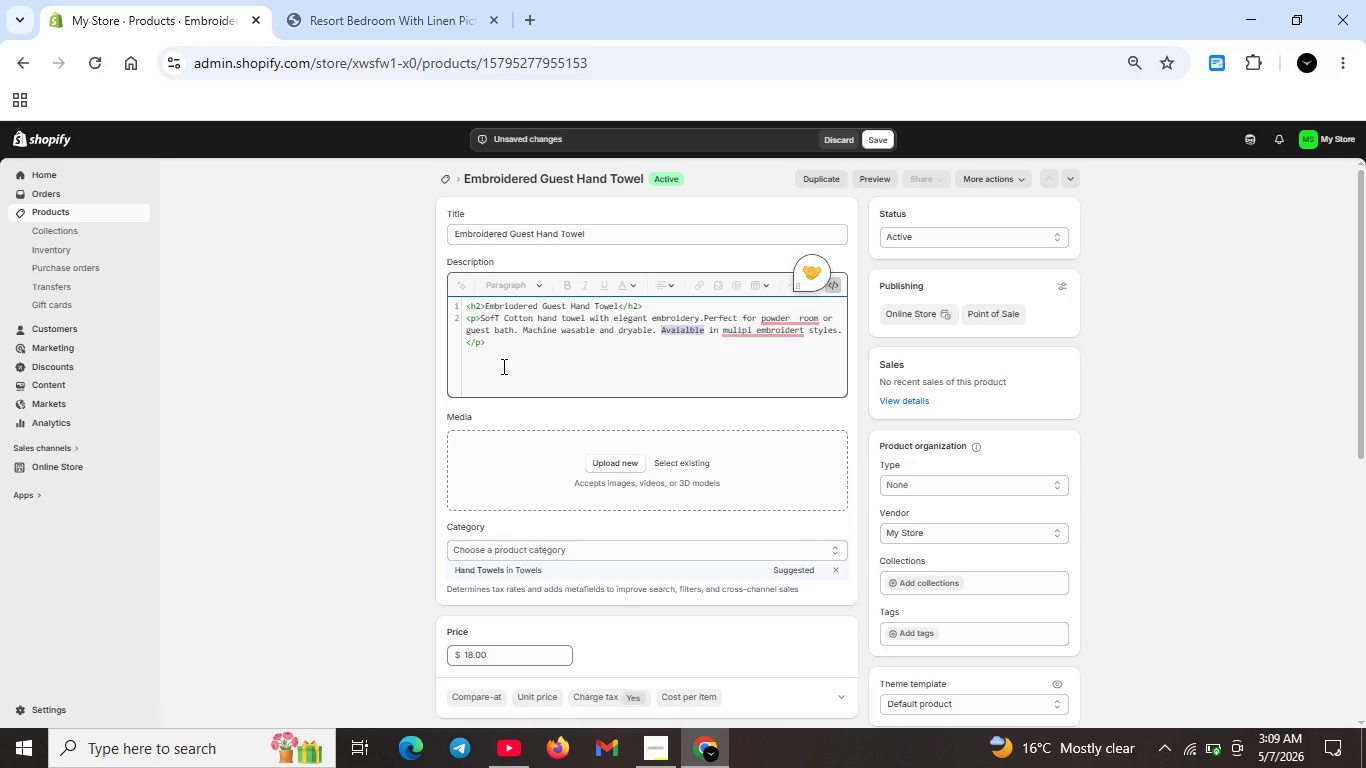 
key(Unknown)
 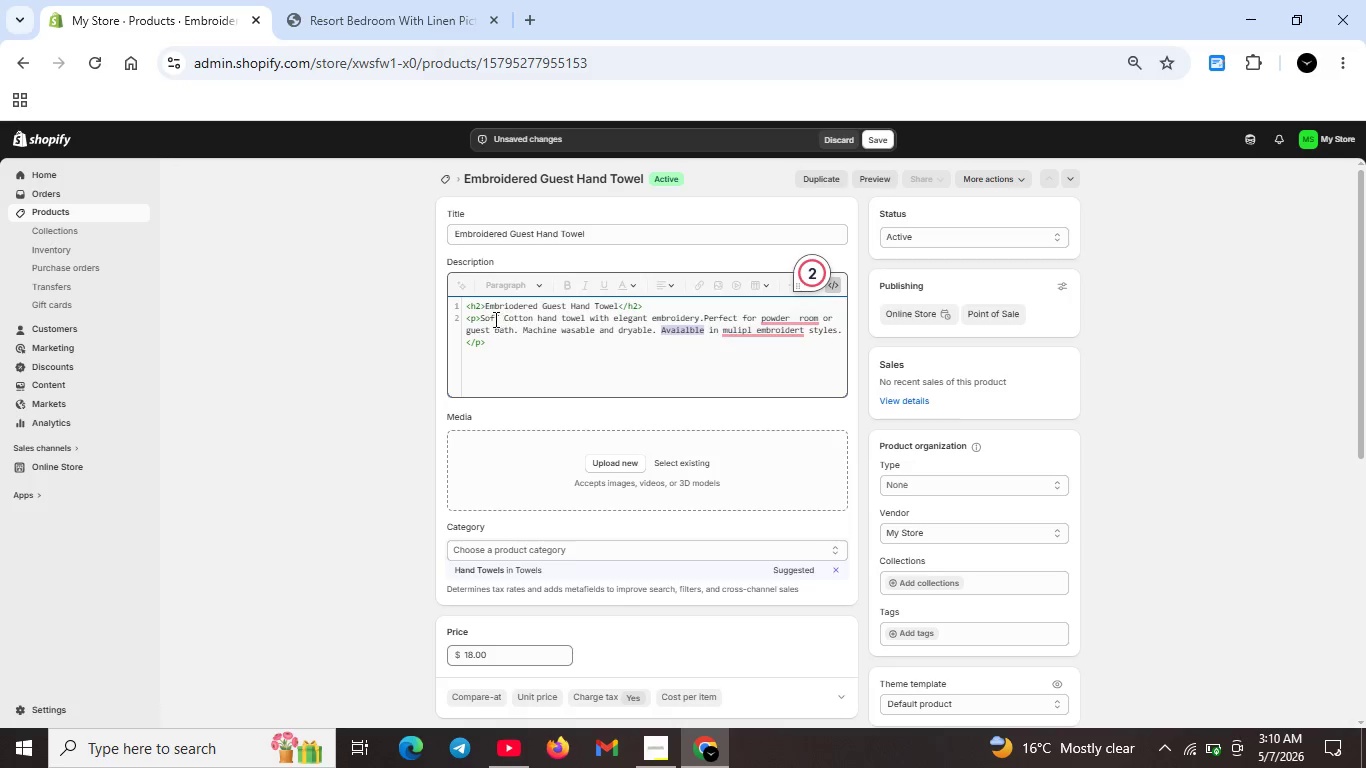 
key(Unknown)
 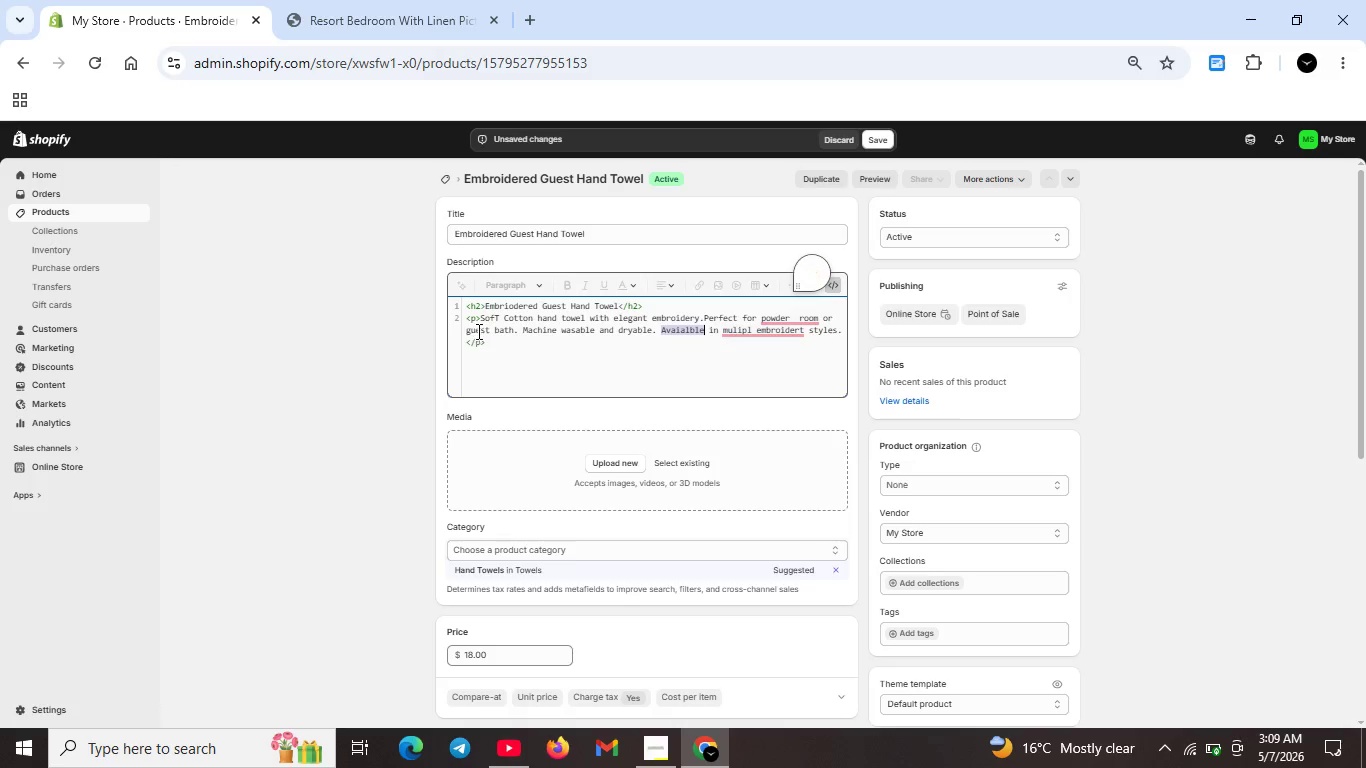 
key(Unknown)
 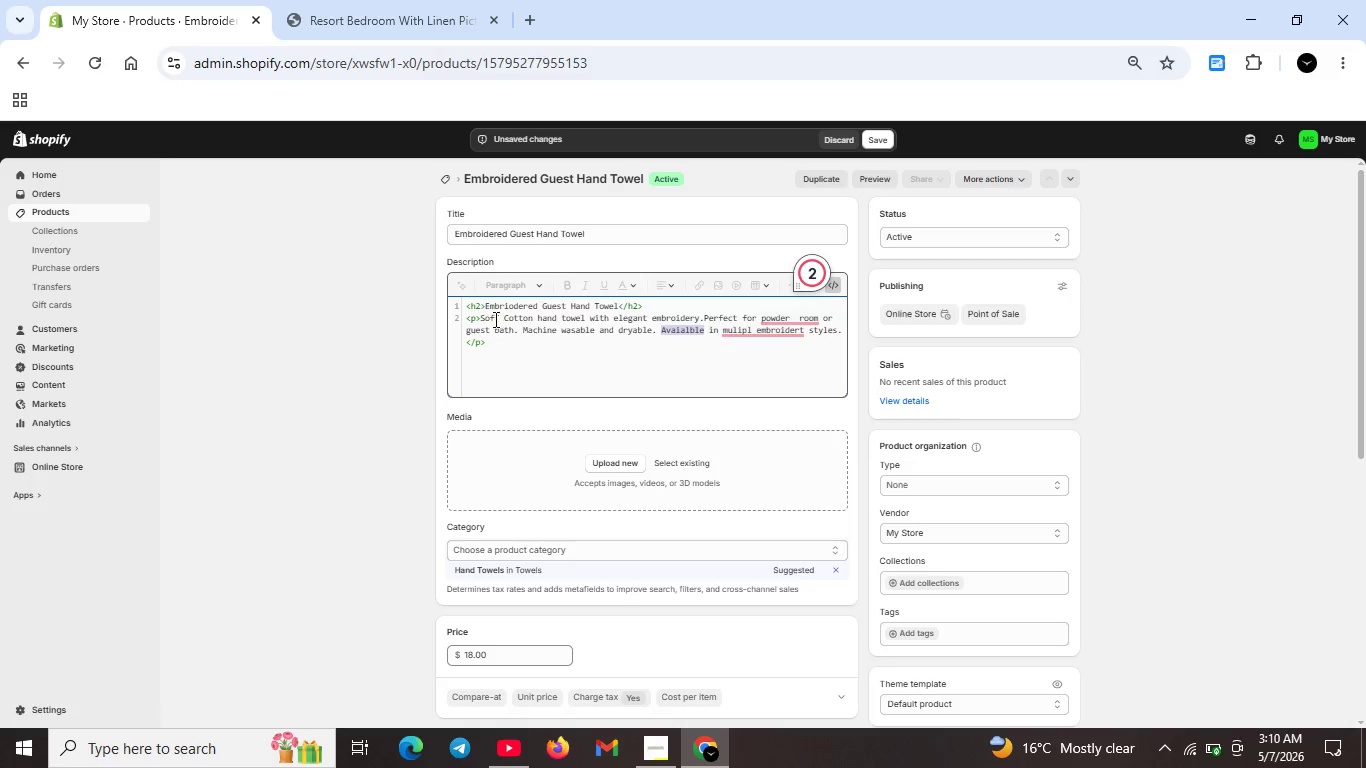 
key(Unknown)
 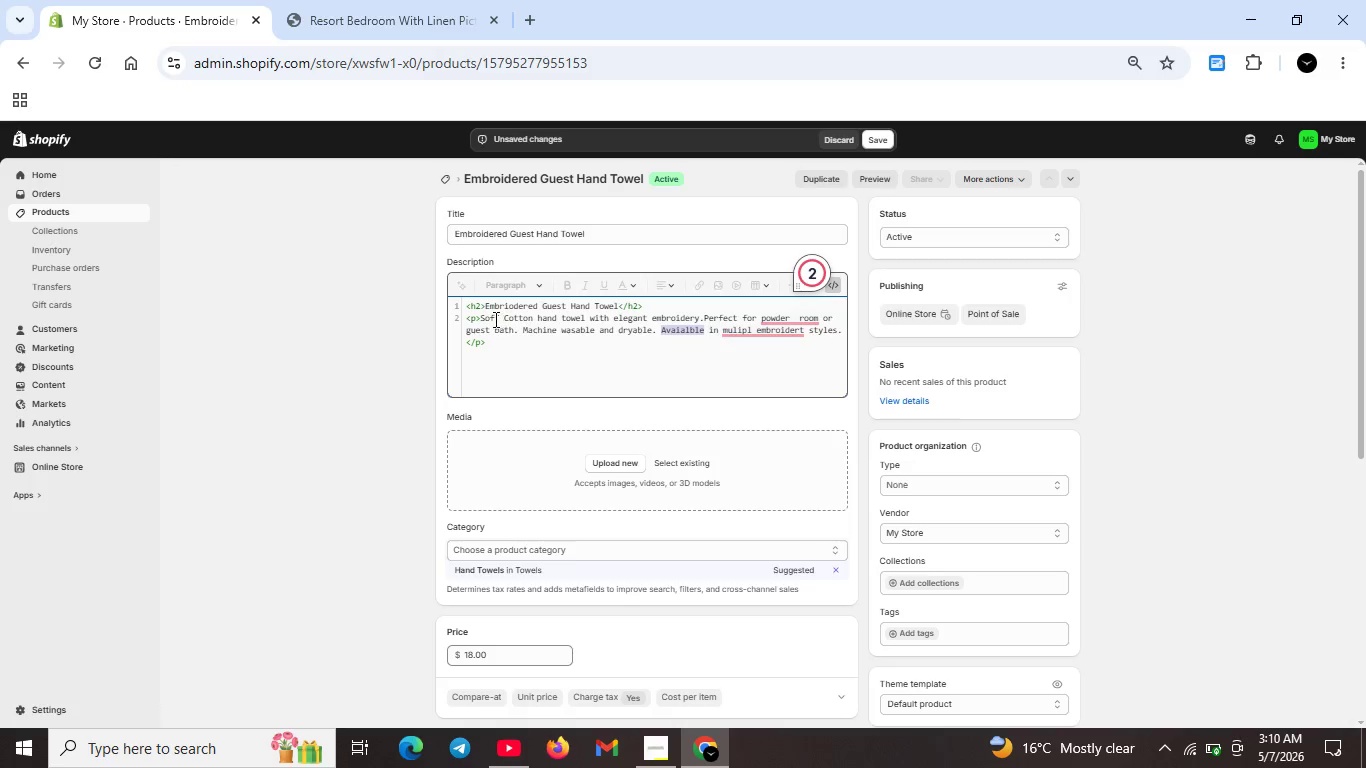 
key(Unknown)
 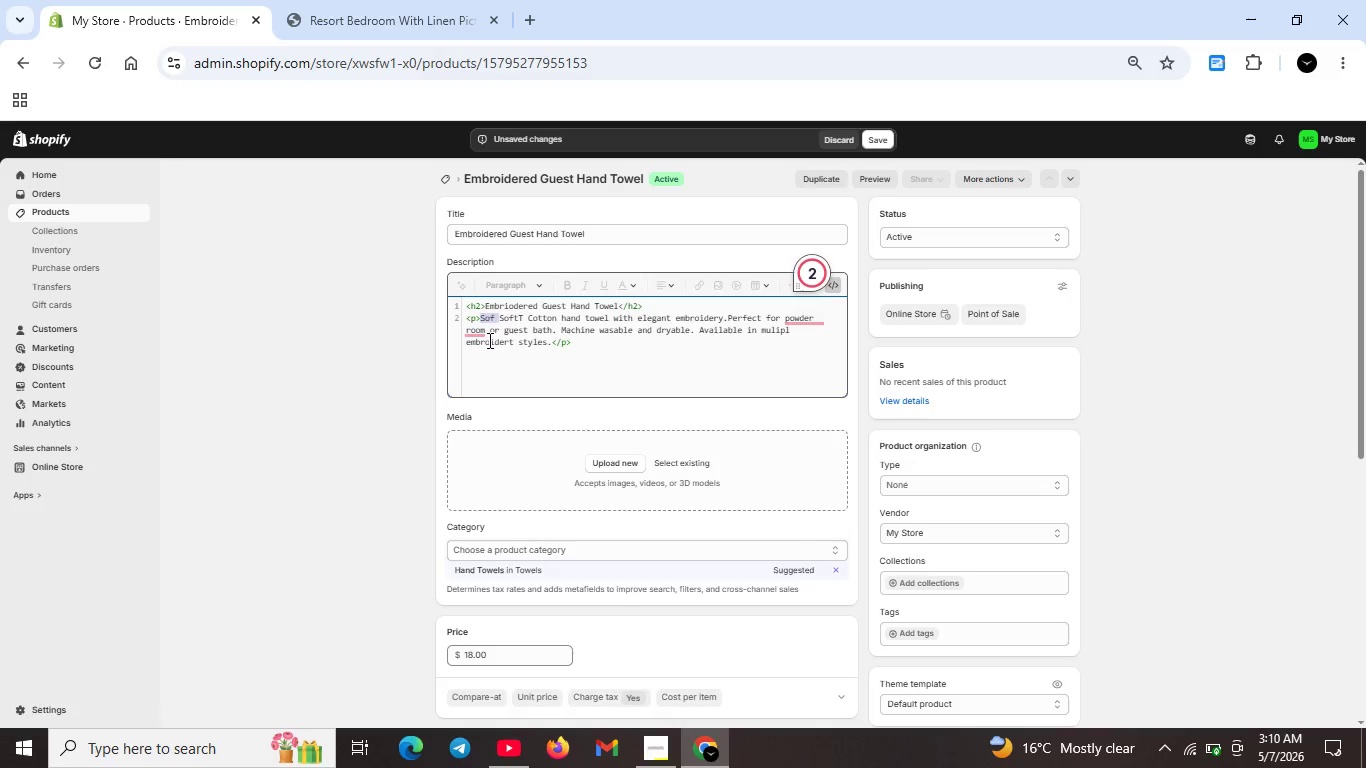 
left_click([799, 323])
 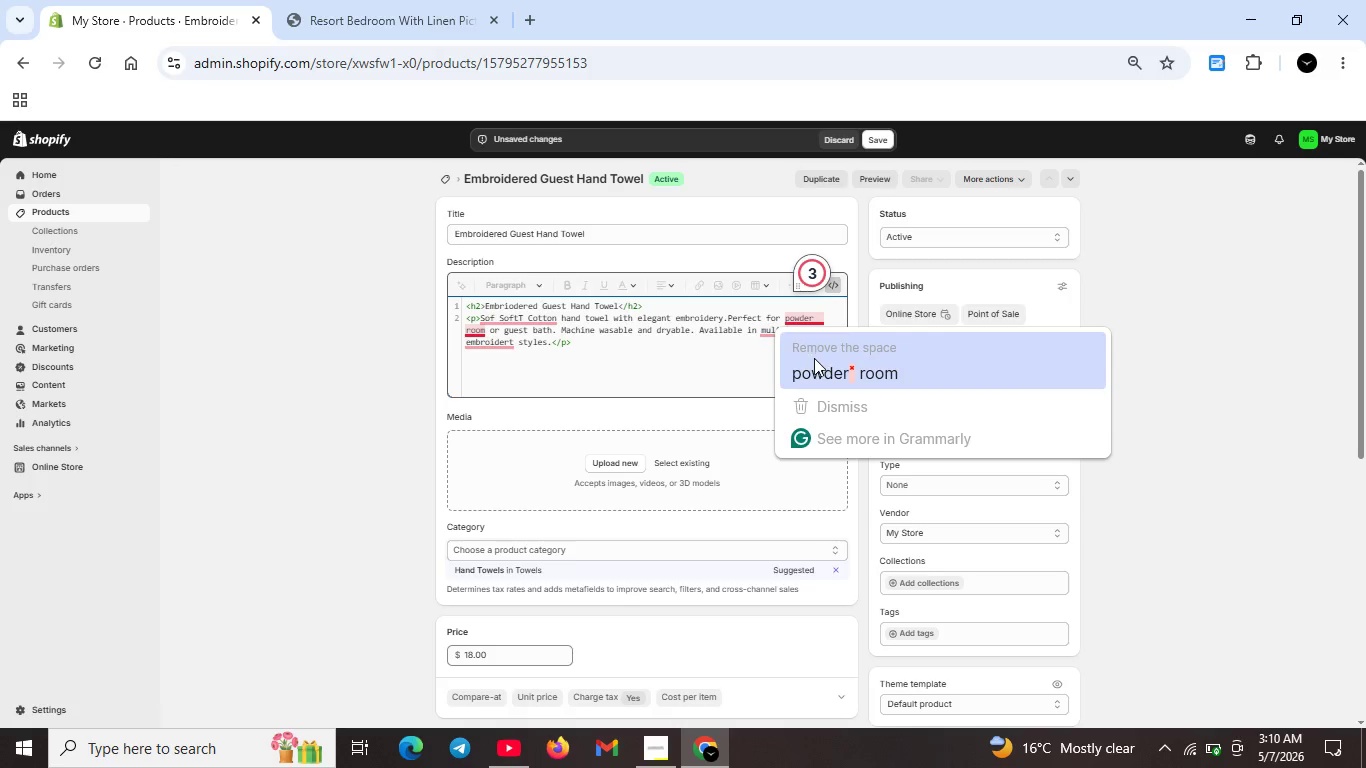 
left_click([814, 360])
 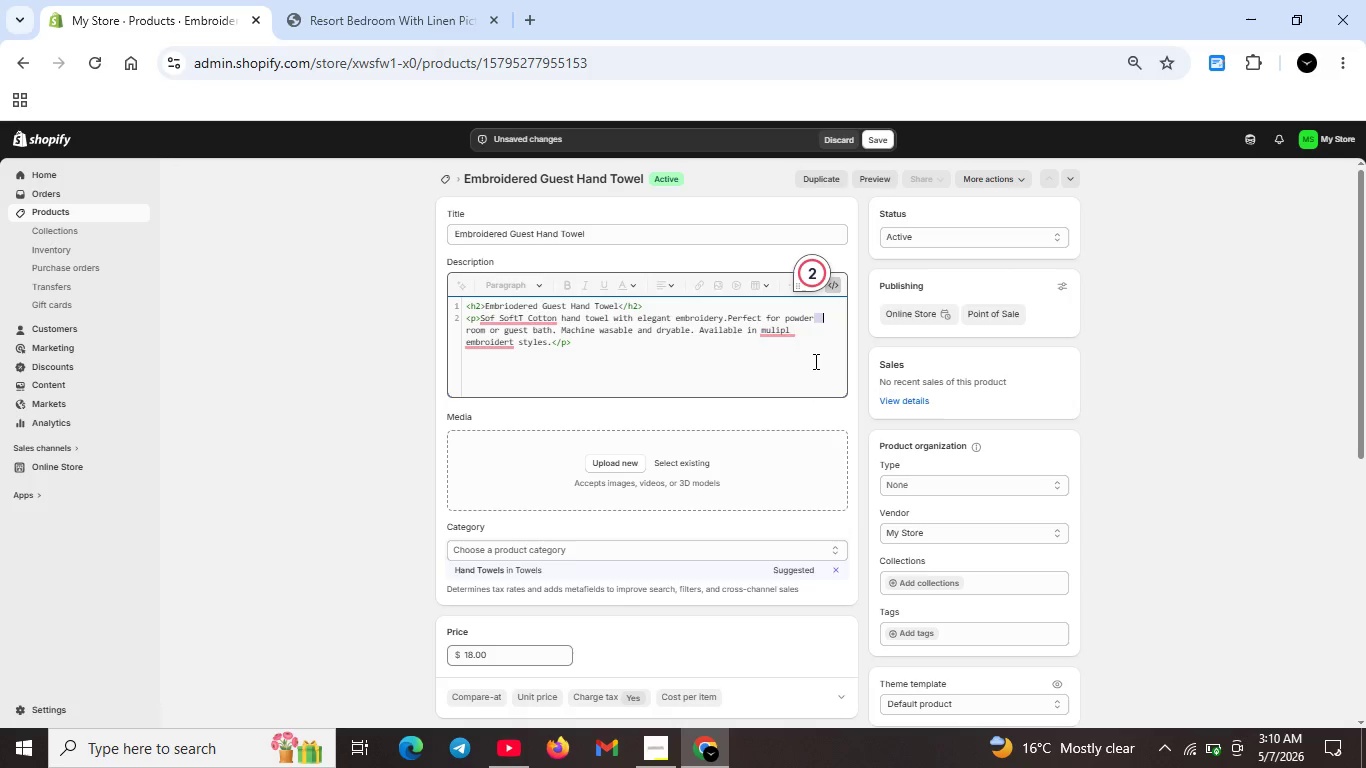 
key(Unknown)
 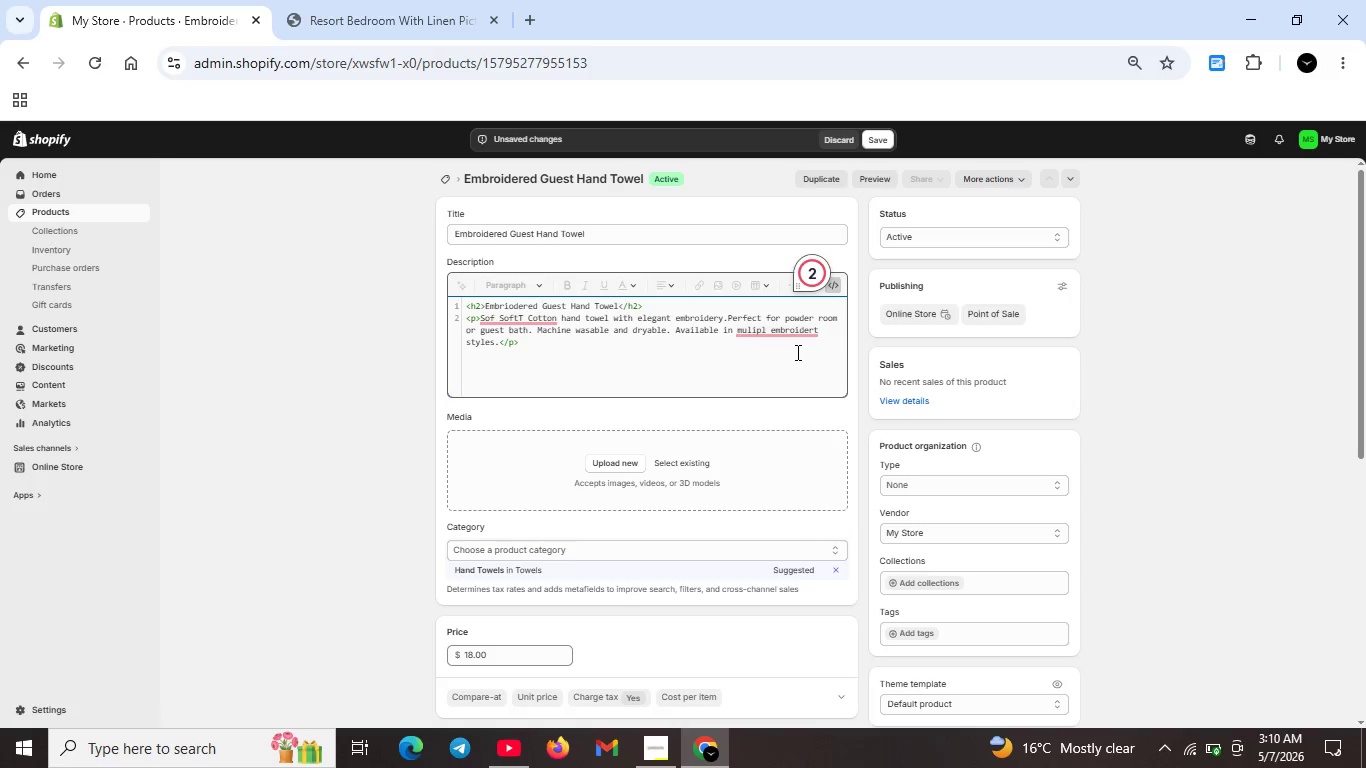 
left_click([793, 340])
 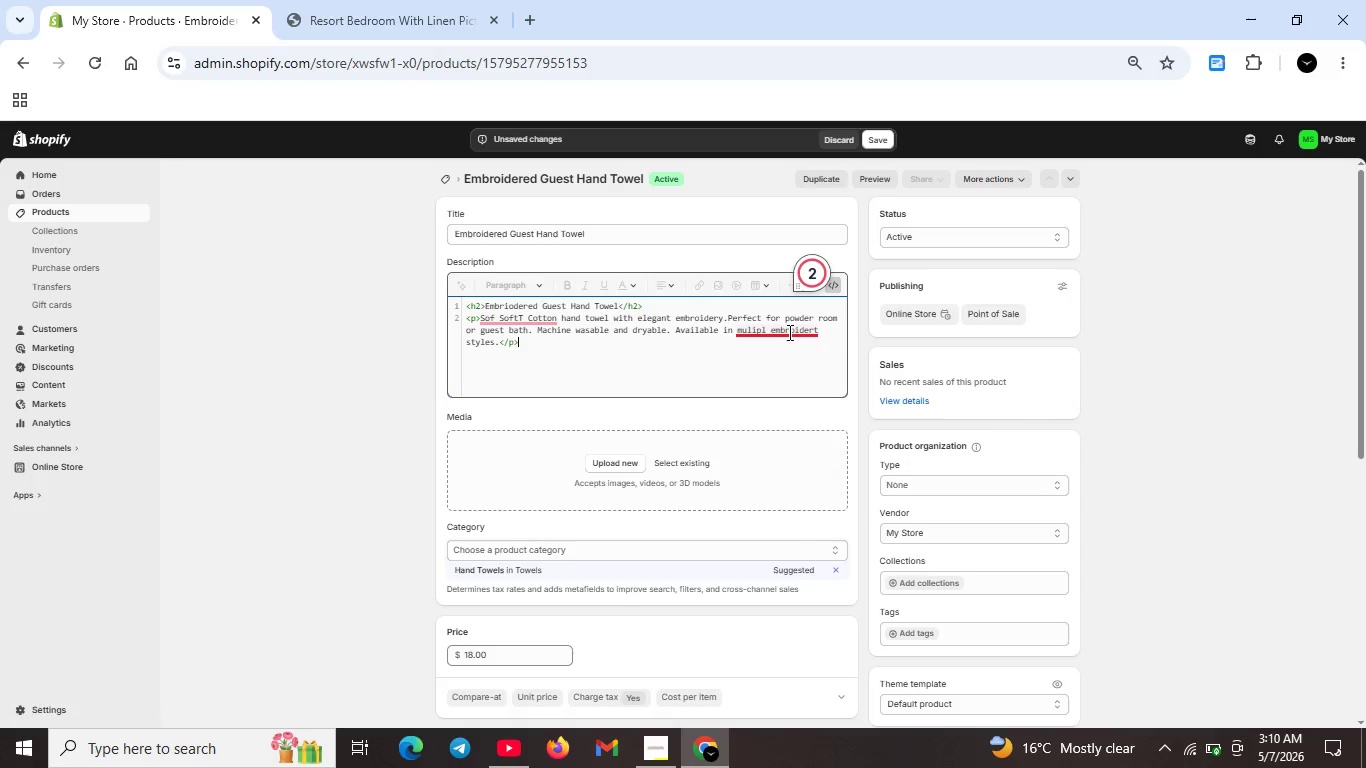 
left_click([788, 332])
 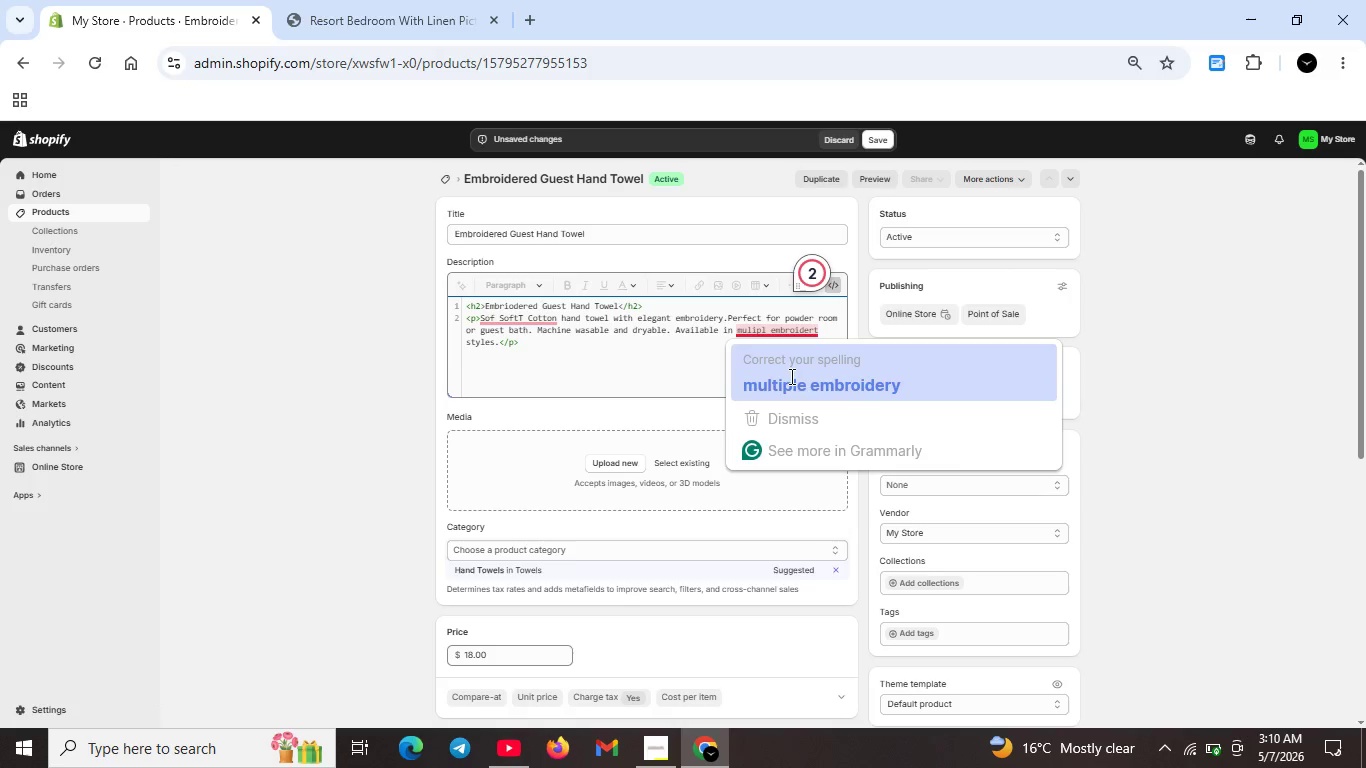 
left_click([789, 380])
 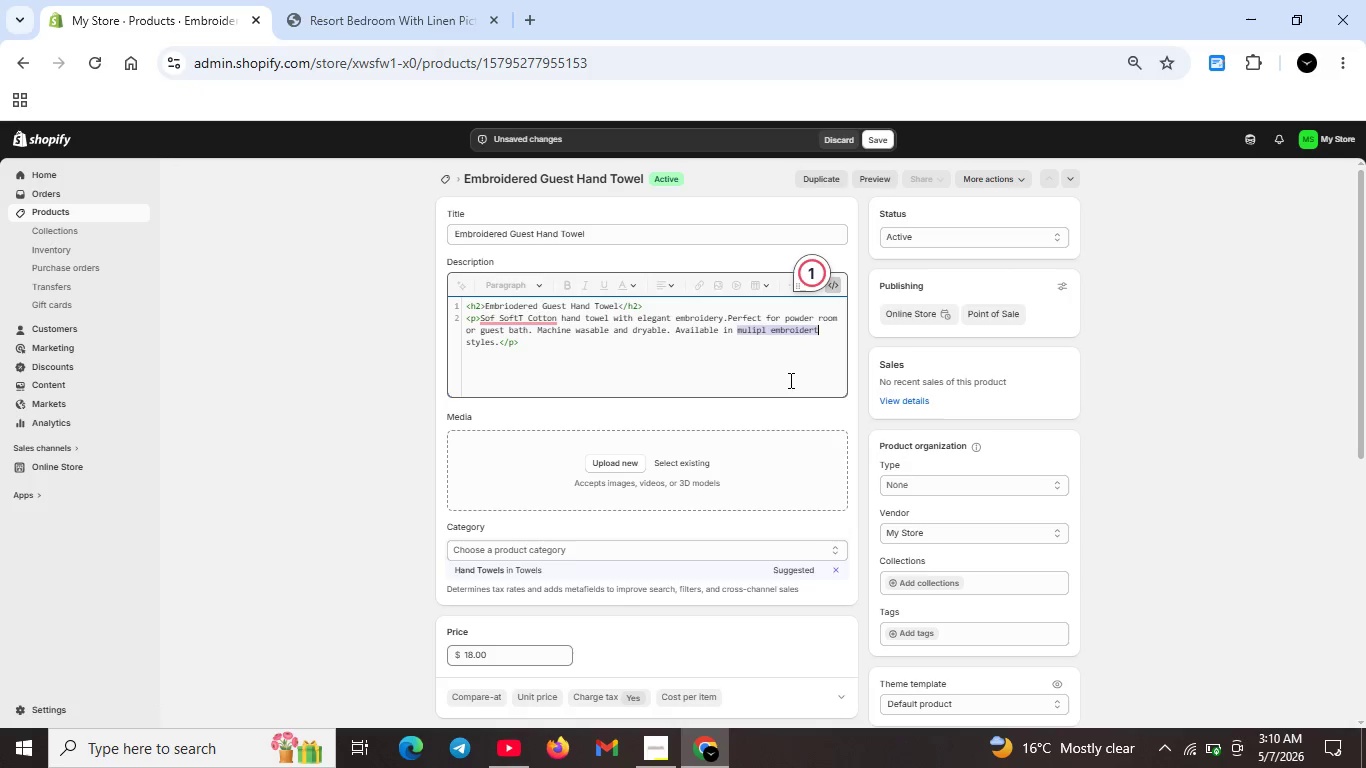 
key(Unknown)
 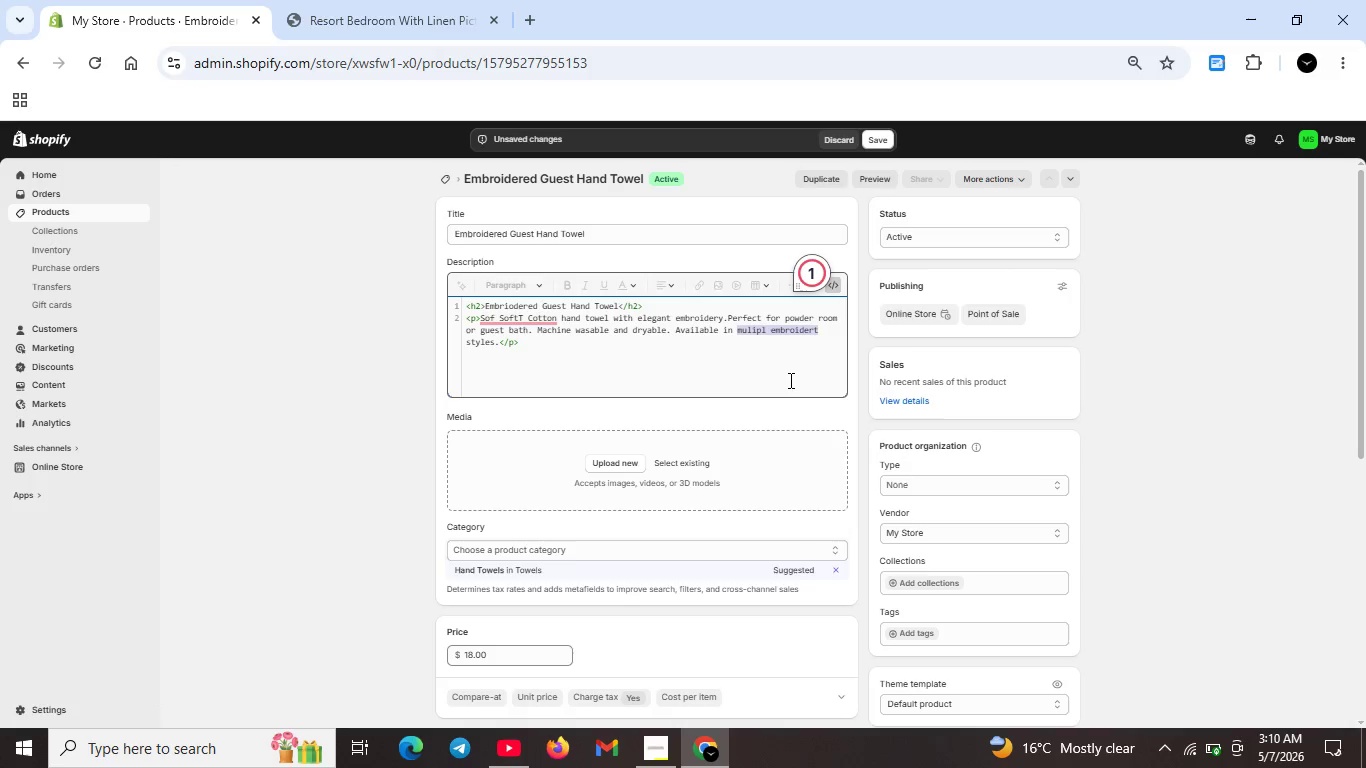 
key(Unknown)
 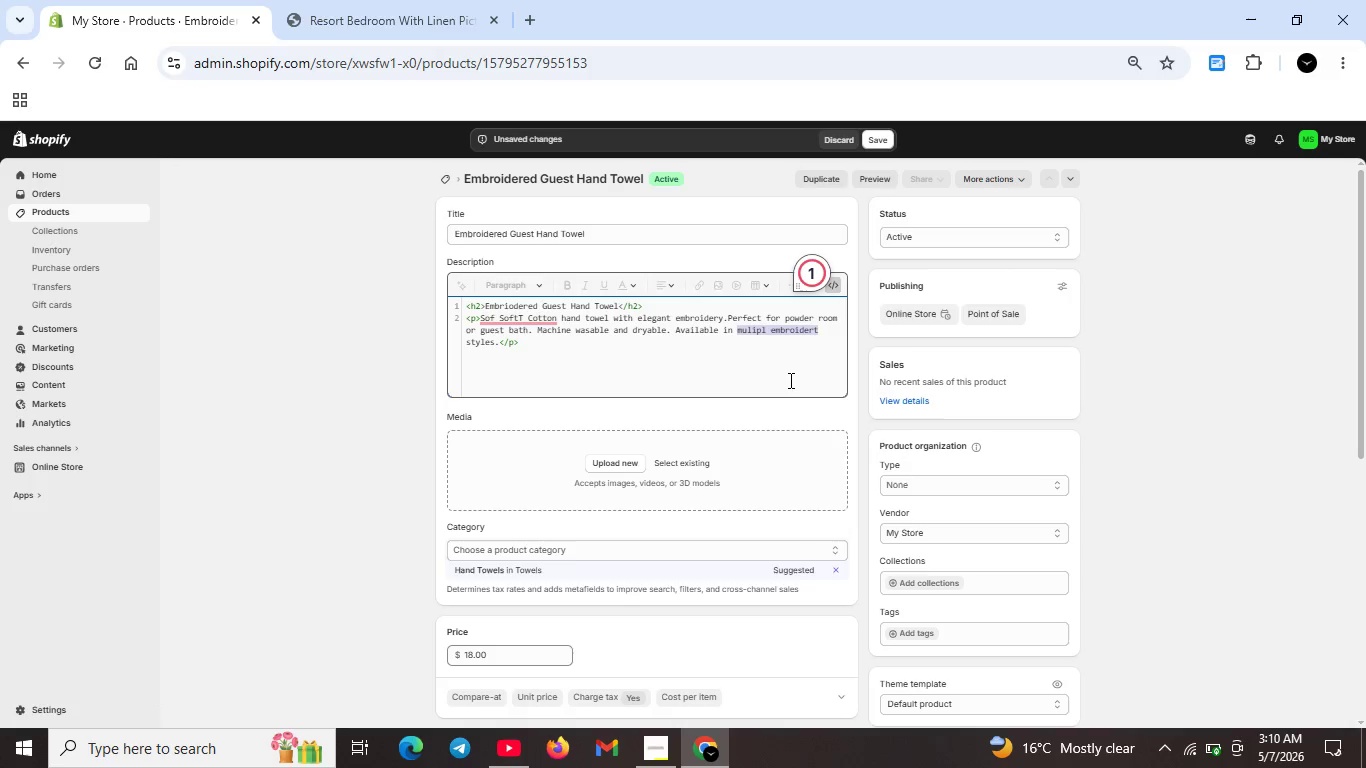 
key(Unknown)
 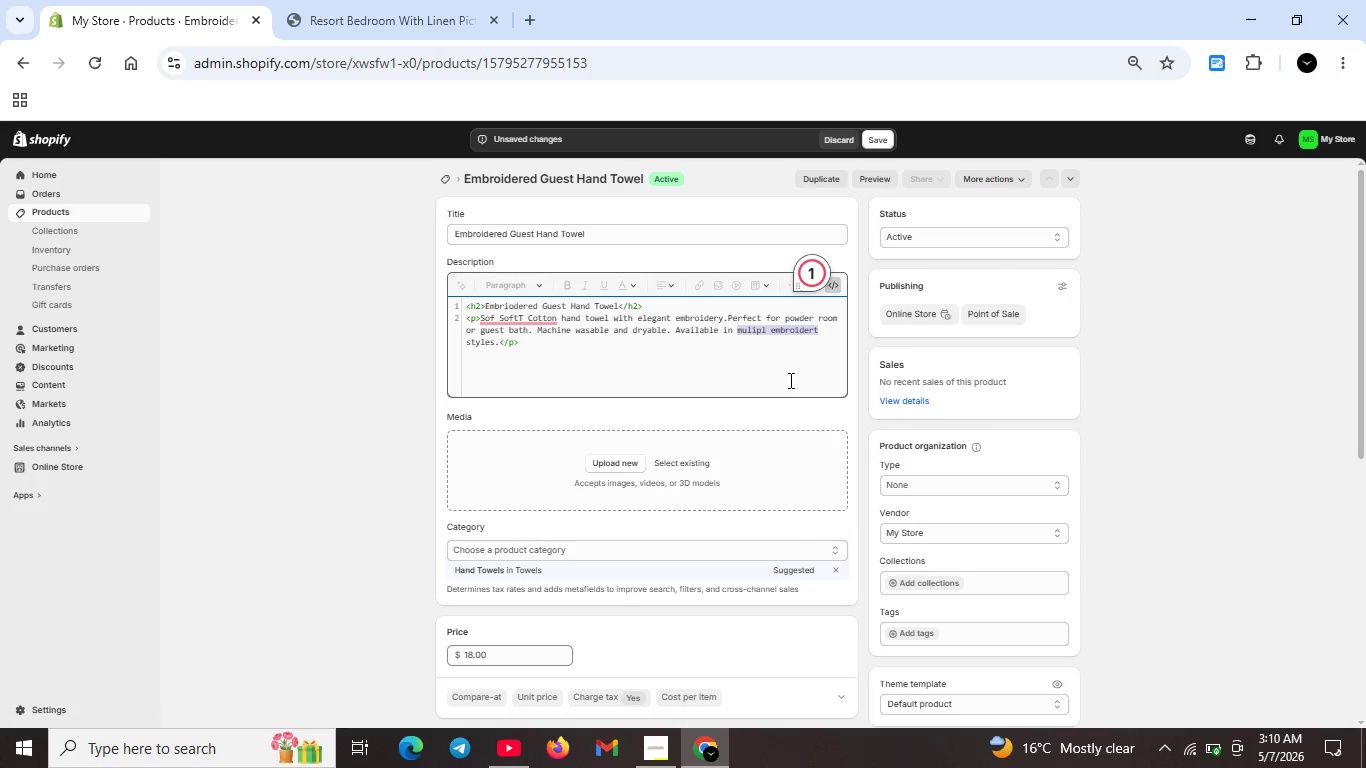 
key(Unknown)
 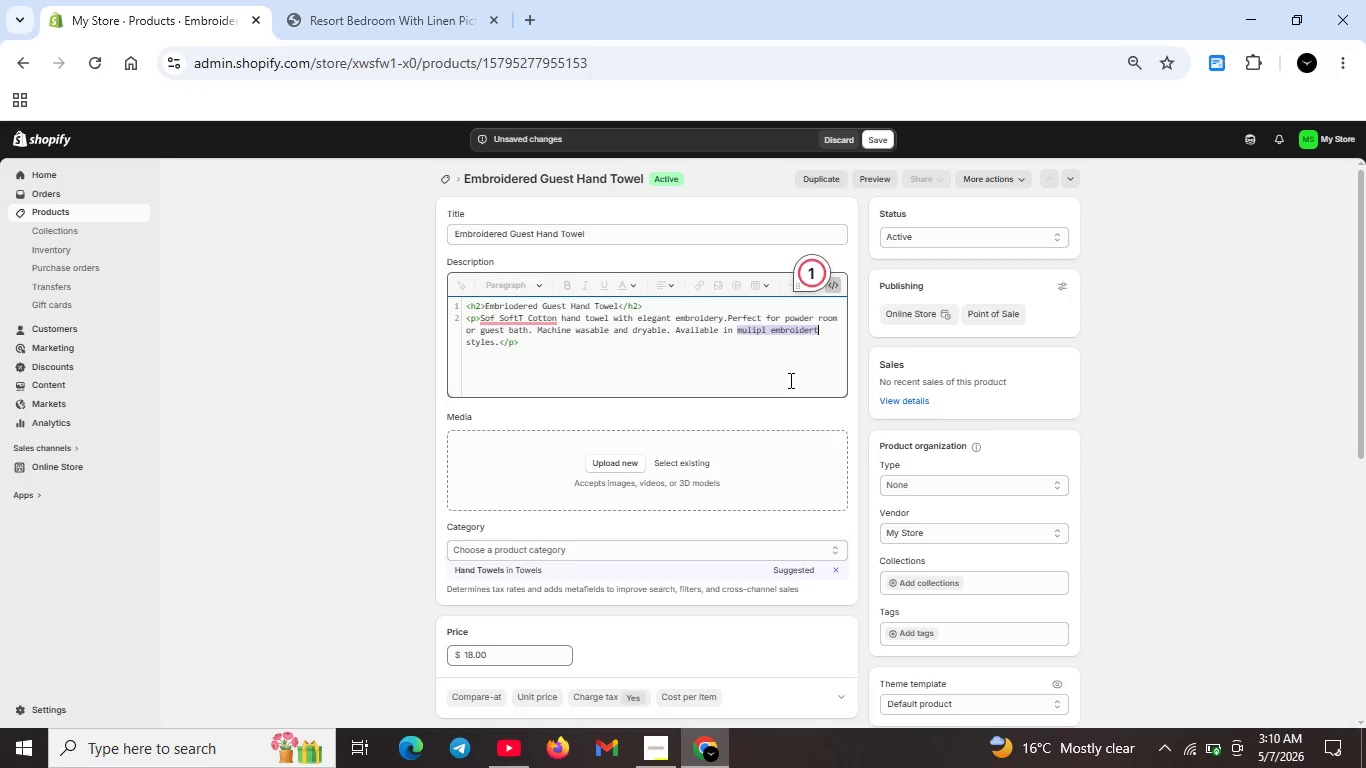 
key(Unknown)
 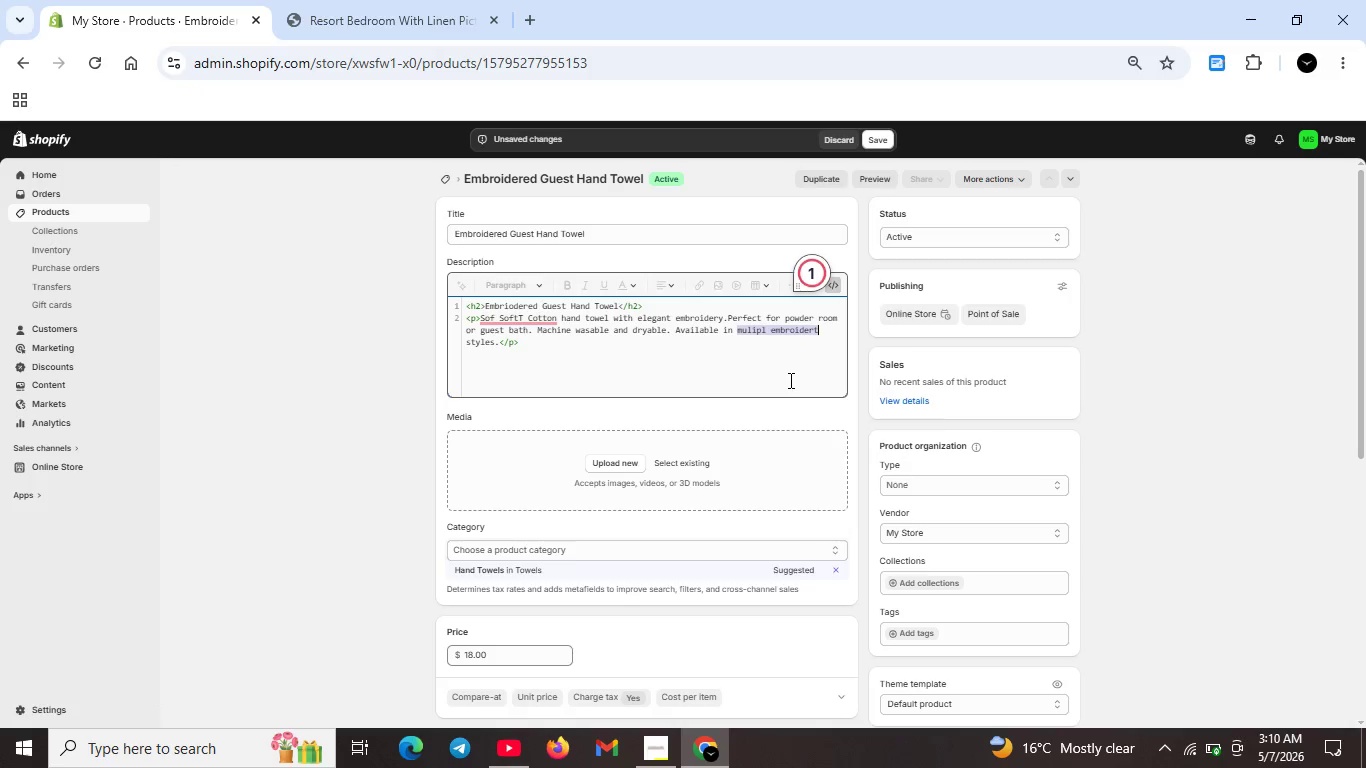 
key(Unknown)
 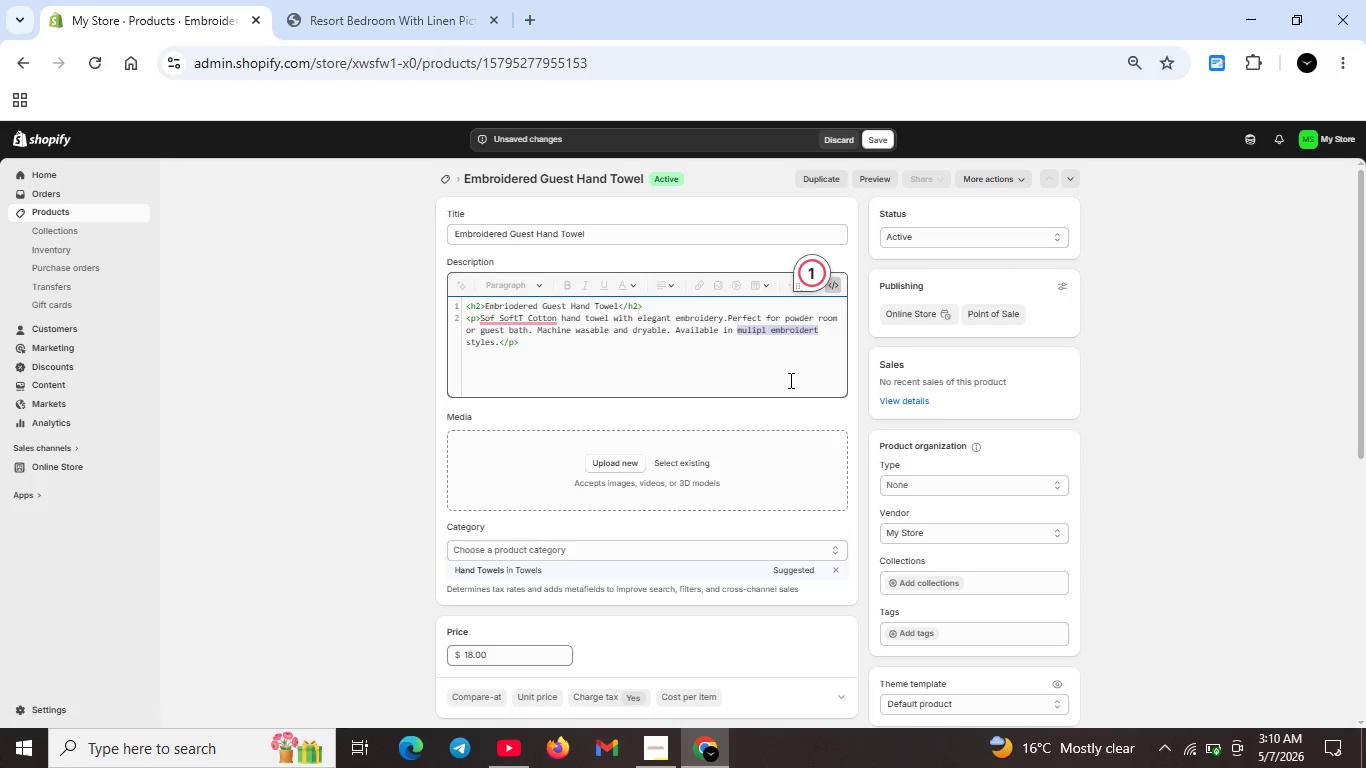 
key(Unknown)
 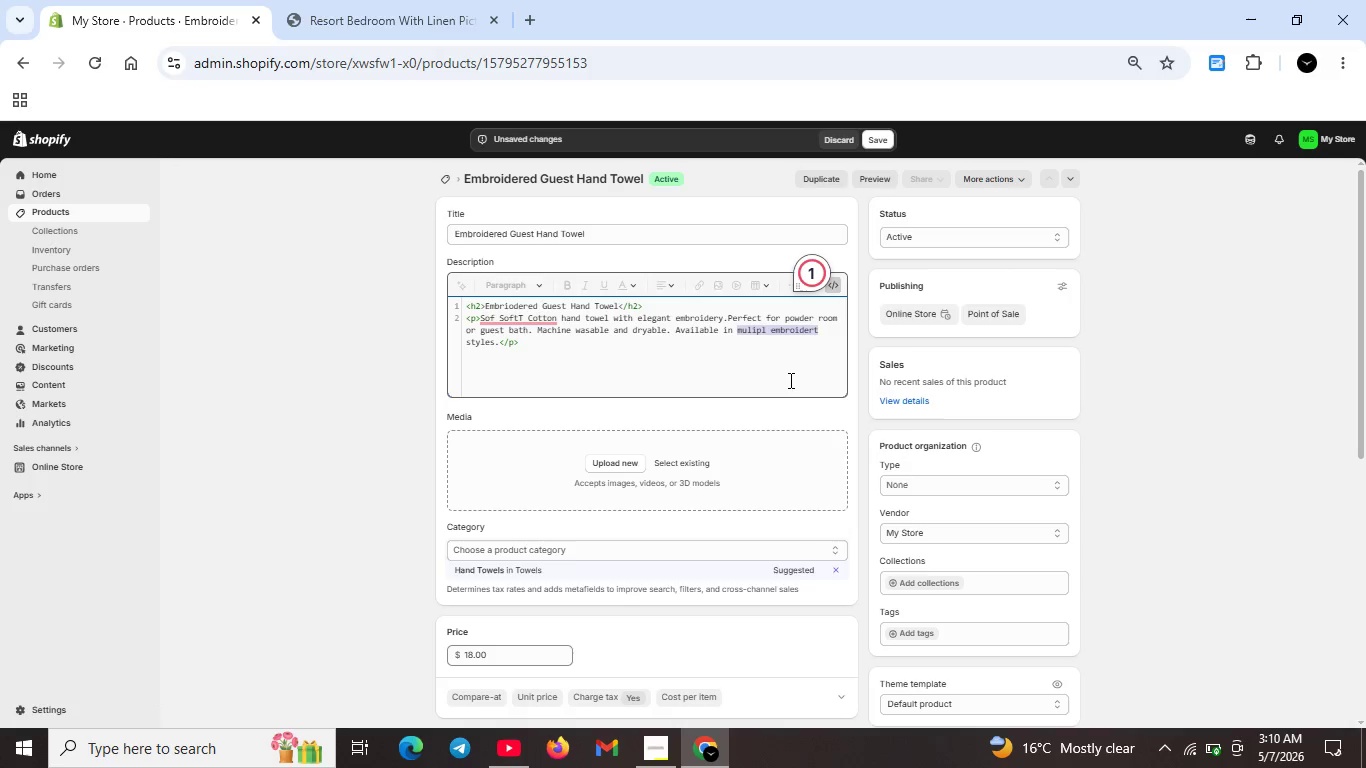 
key(Unknown)
 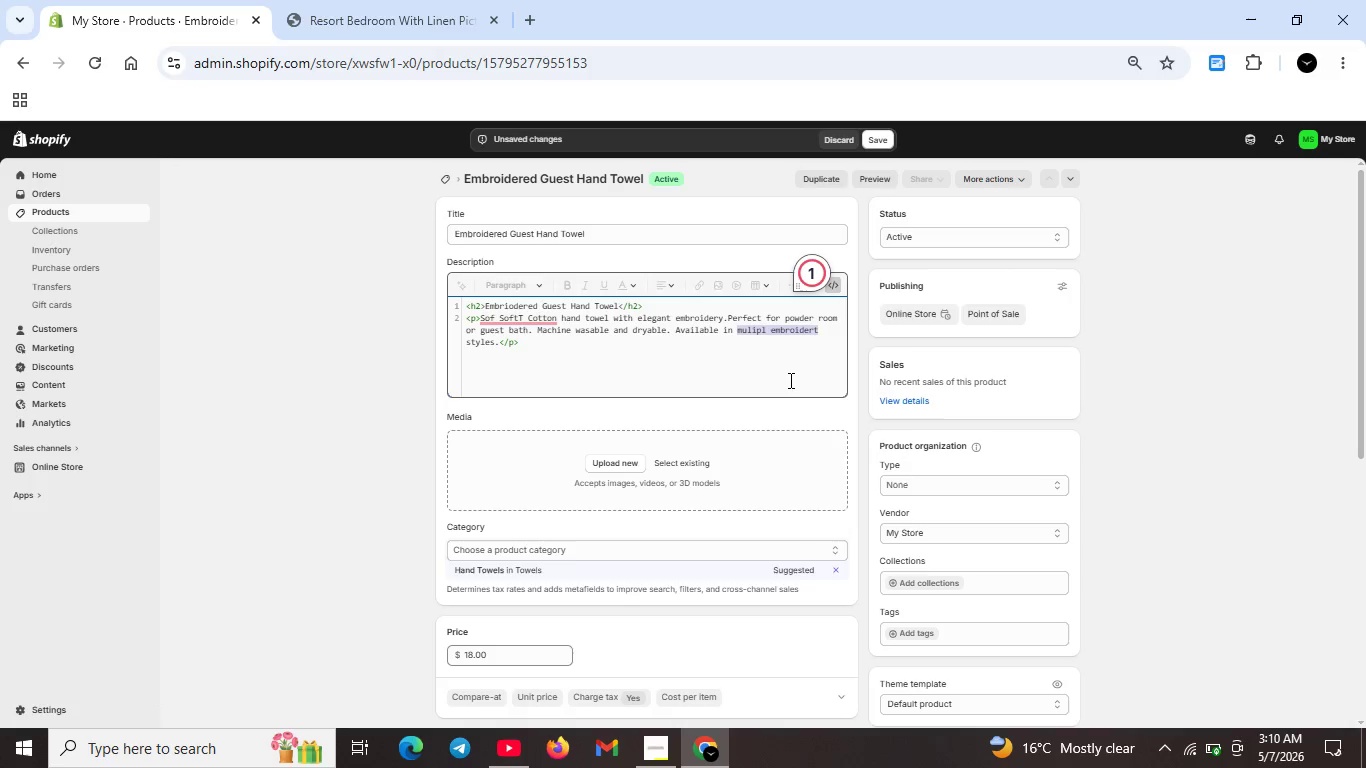 
key(Unknown)
 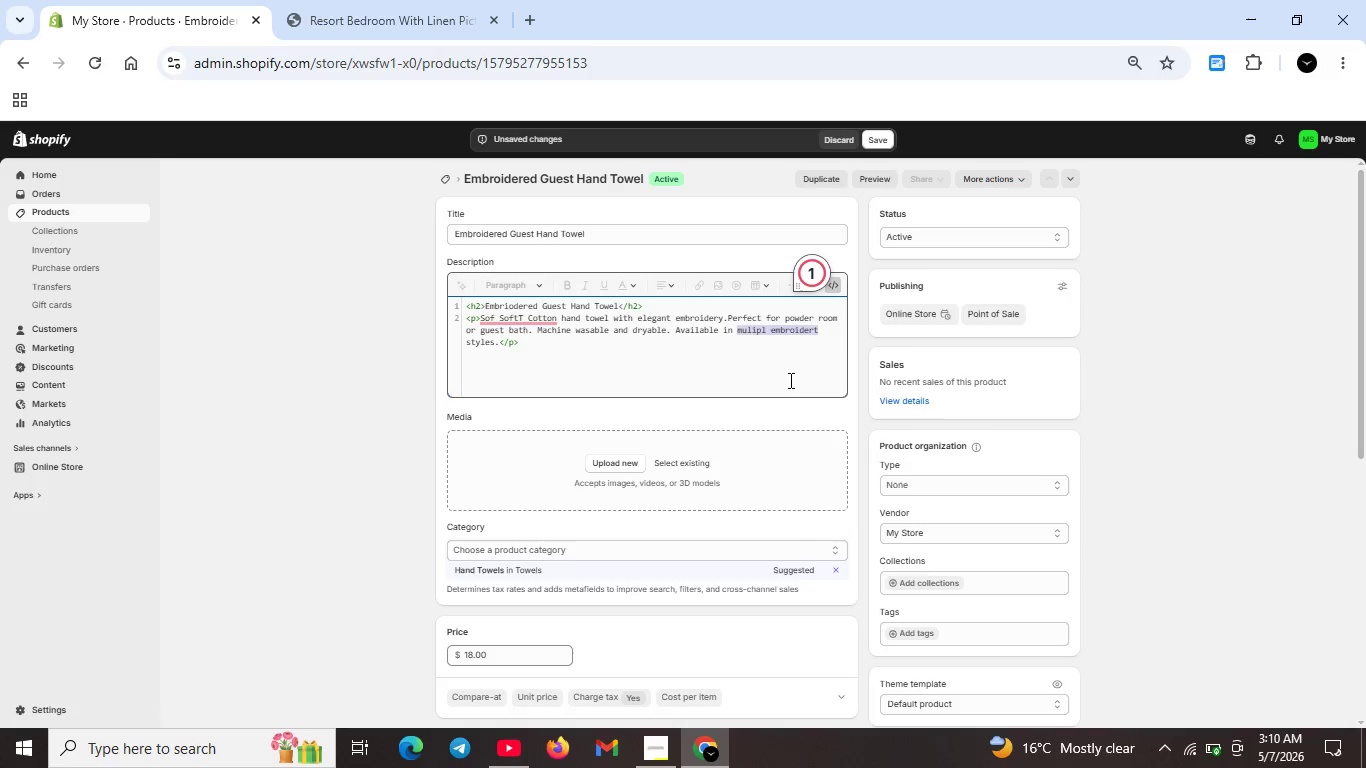 
key(Unknown)
 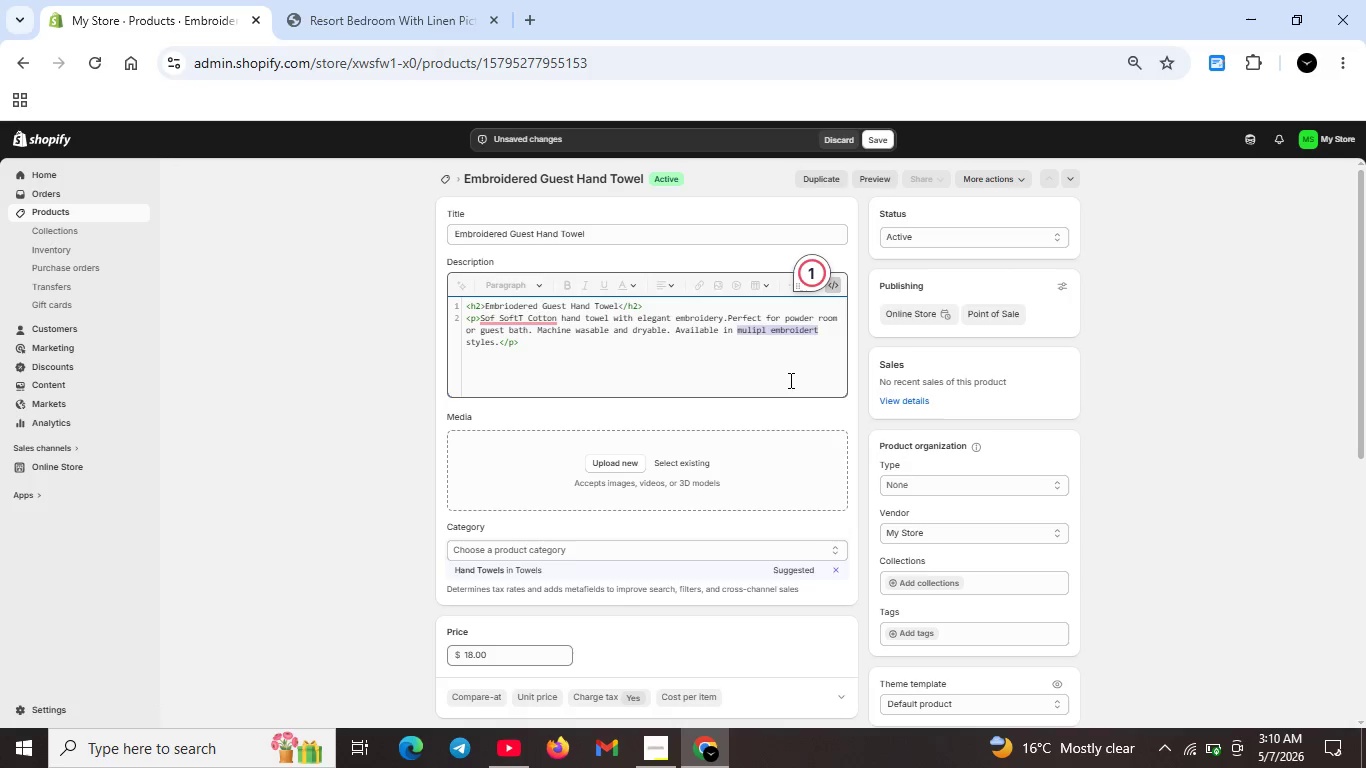 
key(Unknown)
 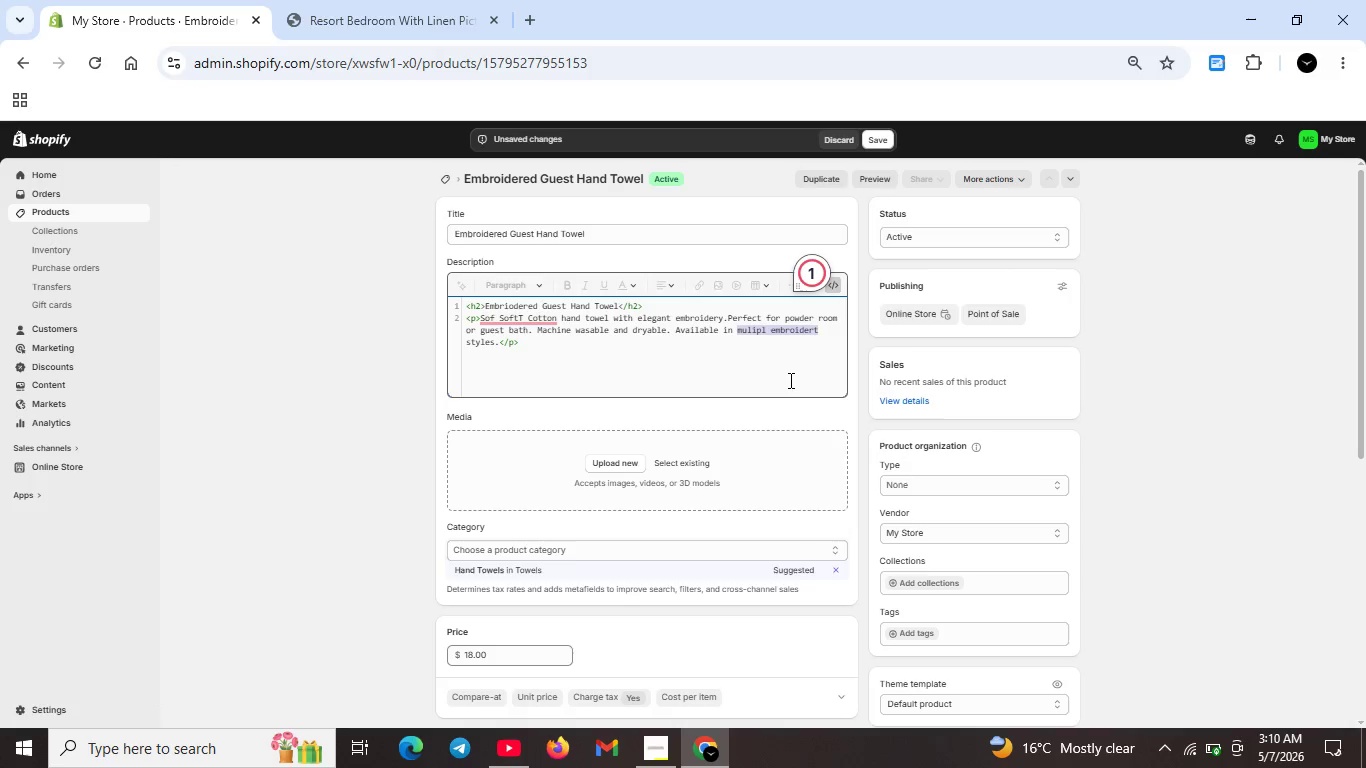 
key(Unknown)
 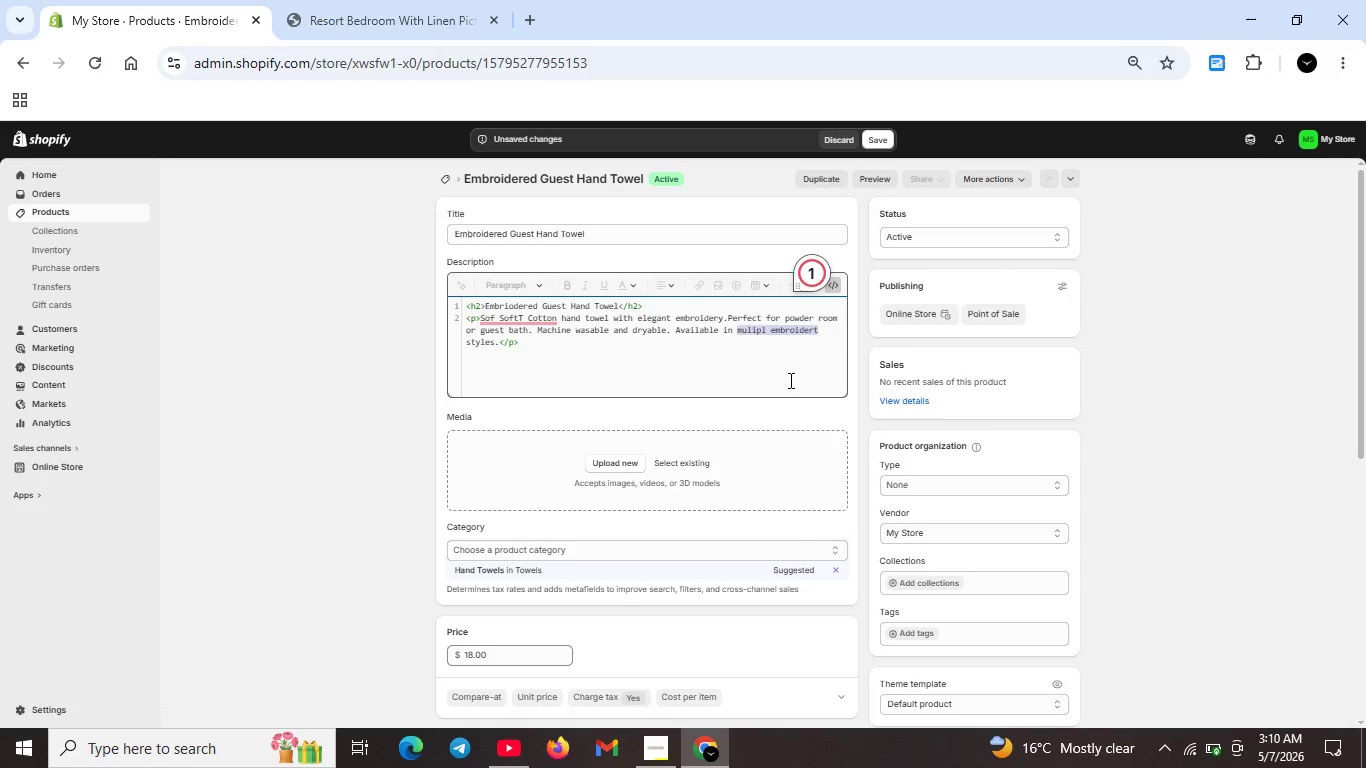 
key(Unknown)
 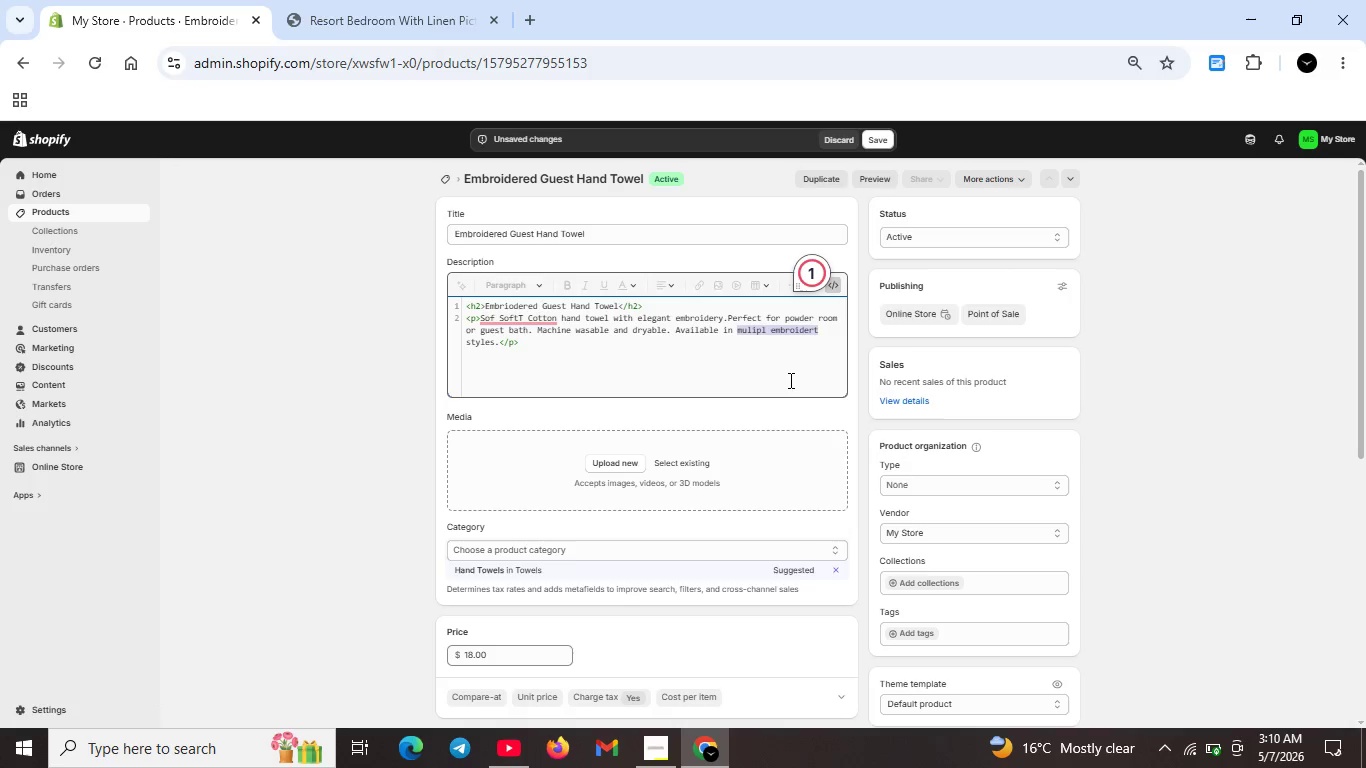 
key(Unknown)
 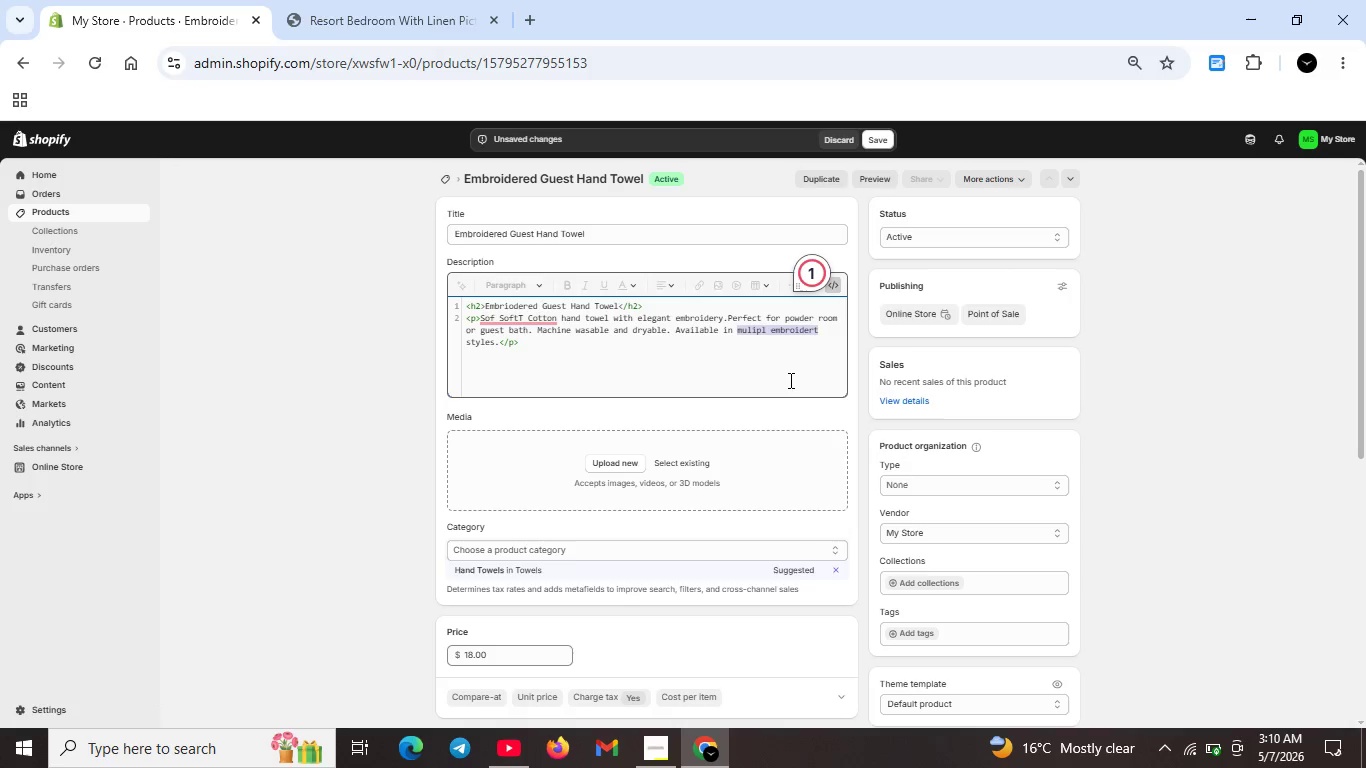 
hold_key(key=Unknown, duration=3.98)
 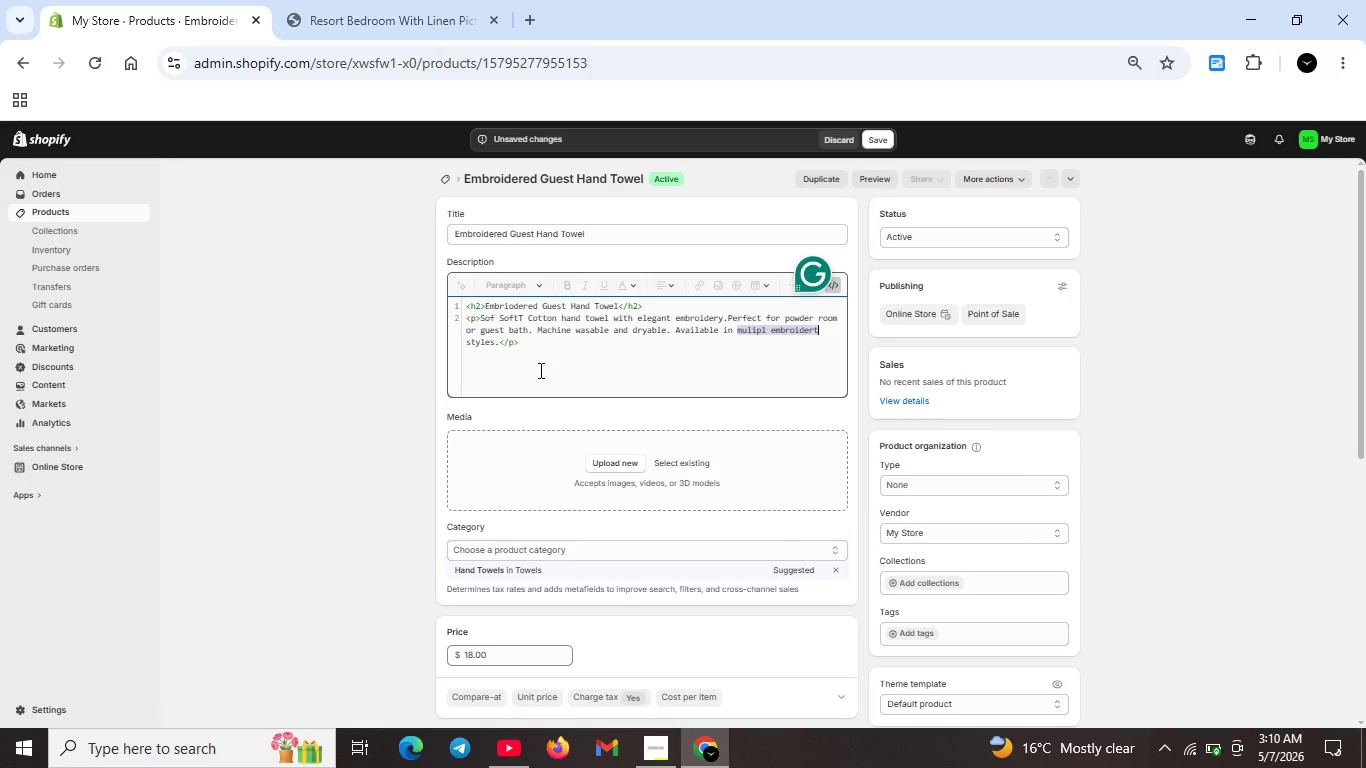 
left_click([515, 320])
 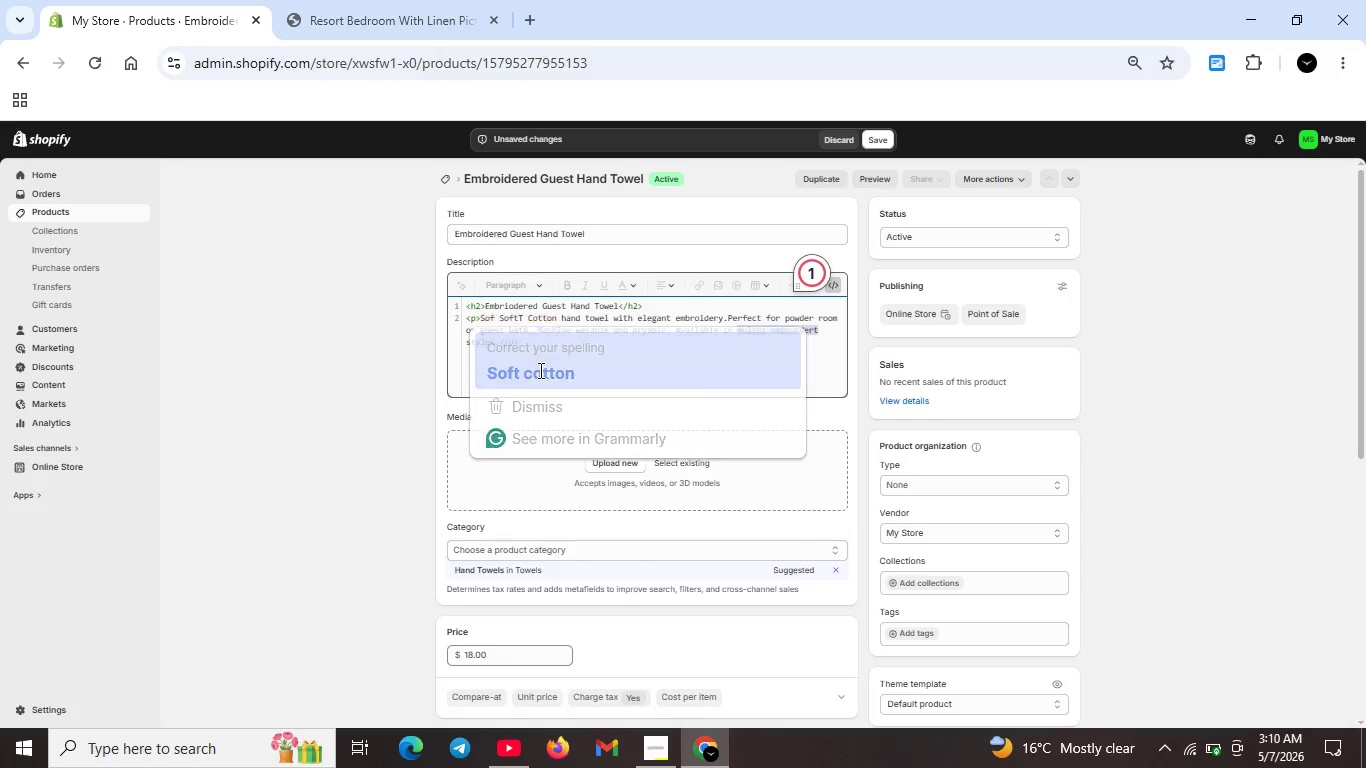 
left_click([539, 370])
 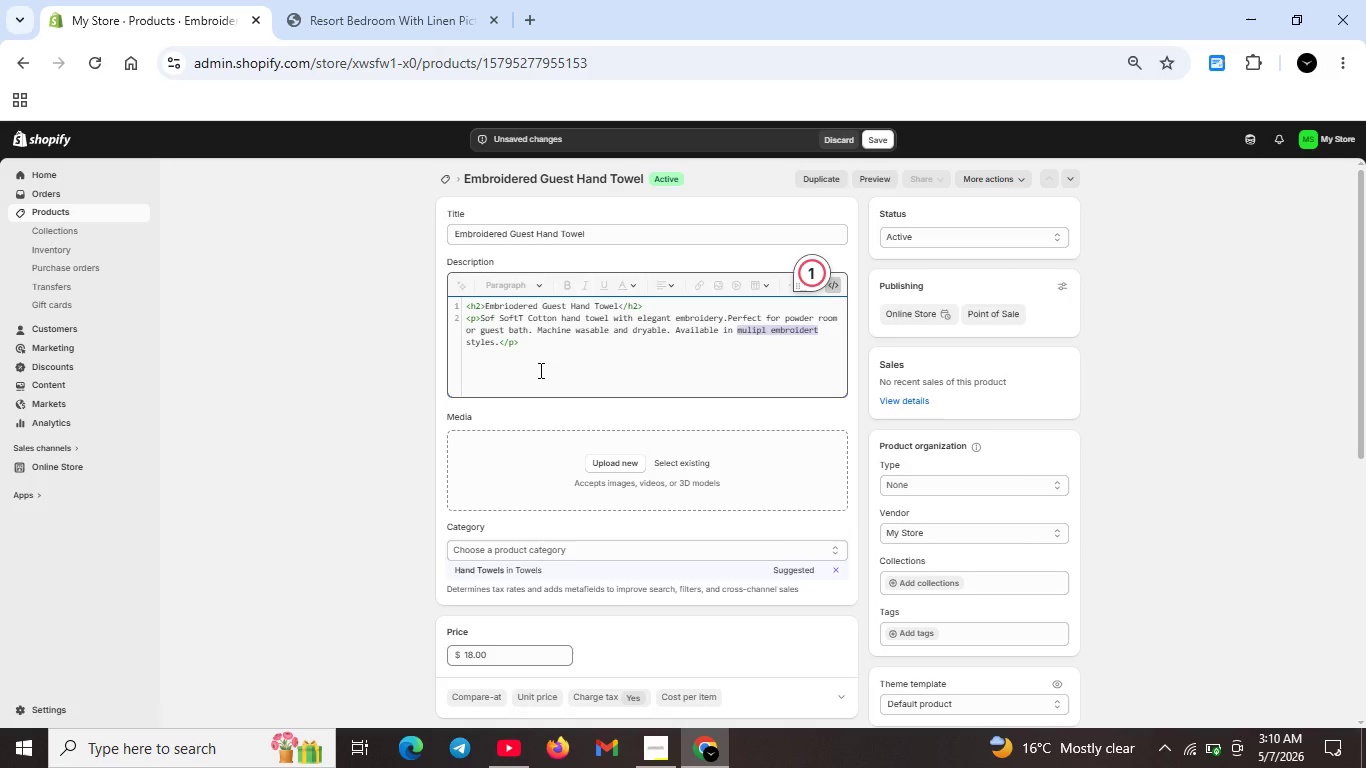 
hold_key(key=Unknown, duration=7.89)
 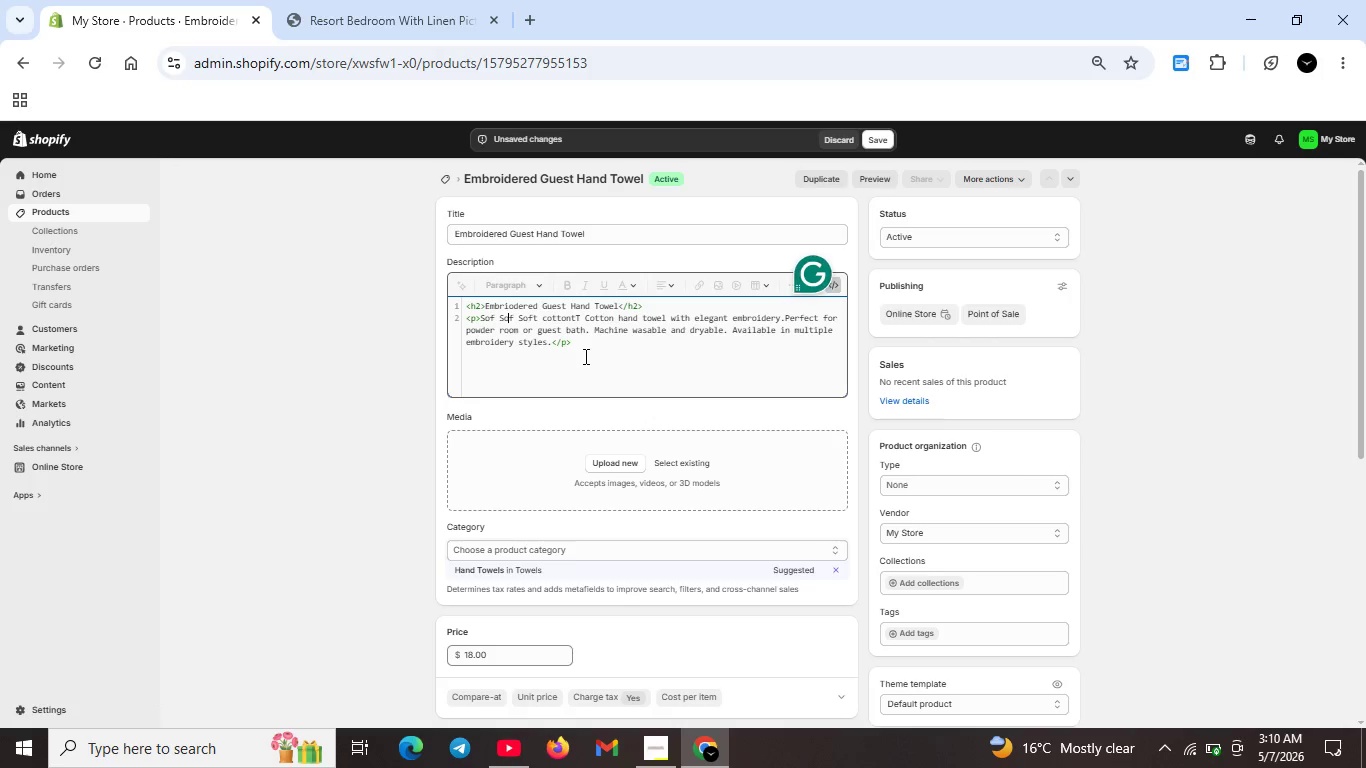 
left_click([755, 330])
 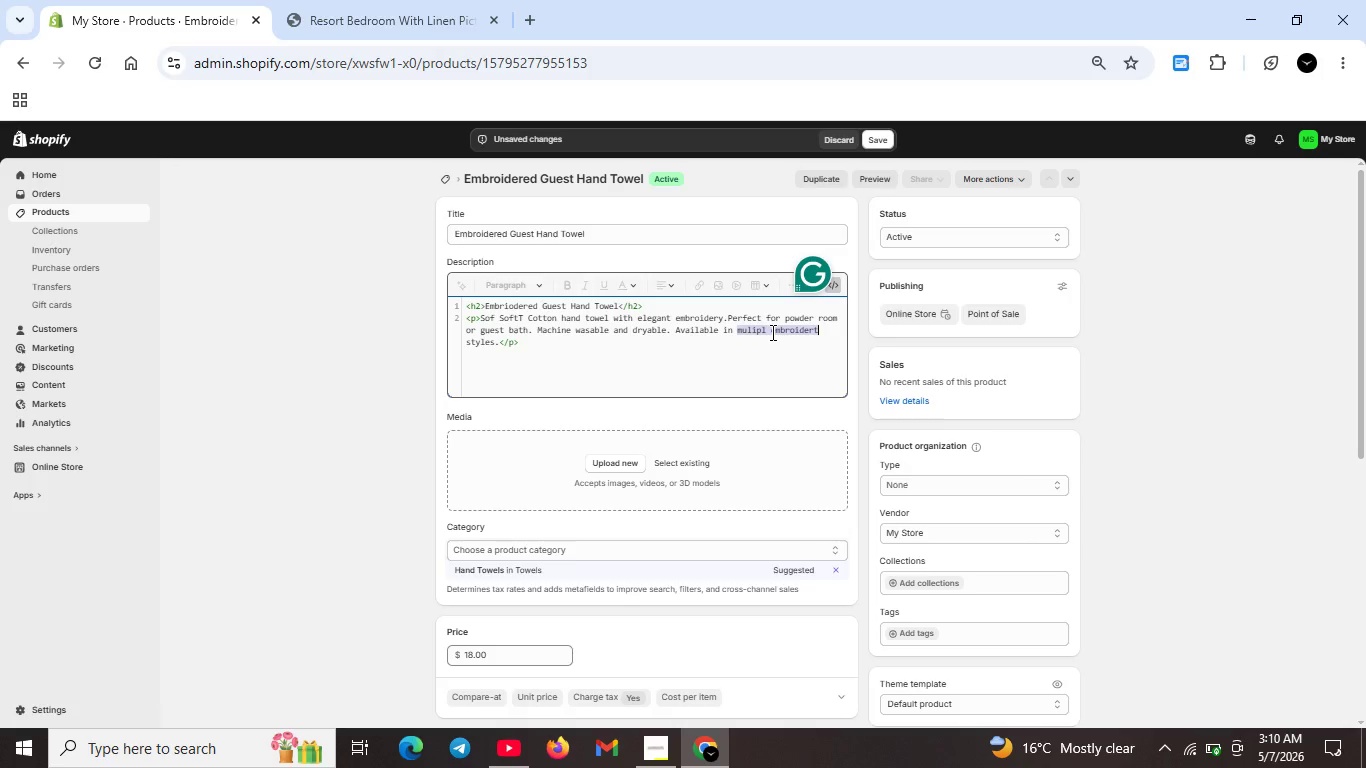 
left_click([771, 332])
 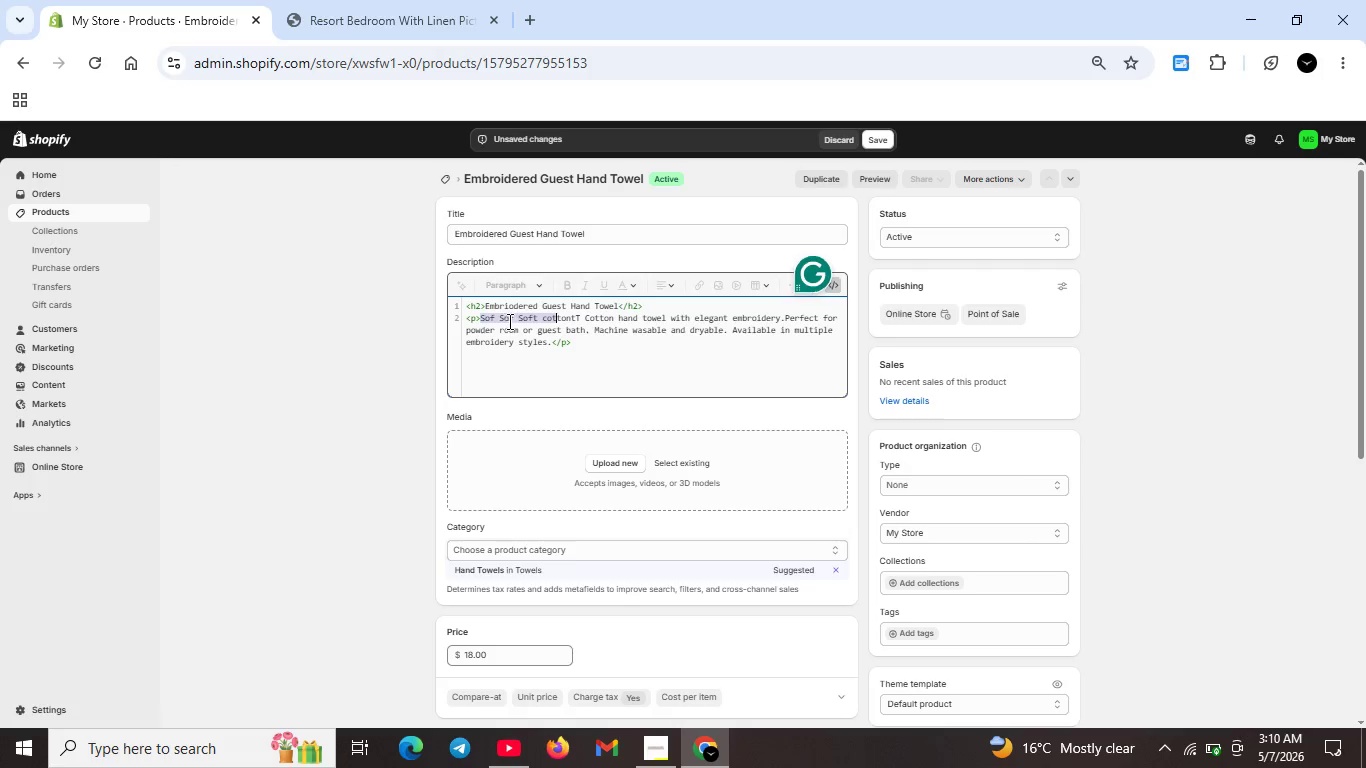 
left_click([511, 319])
 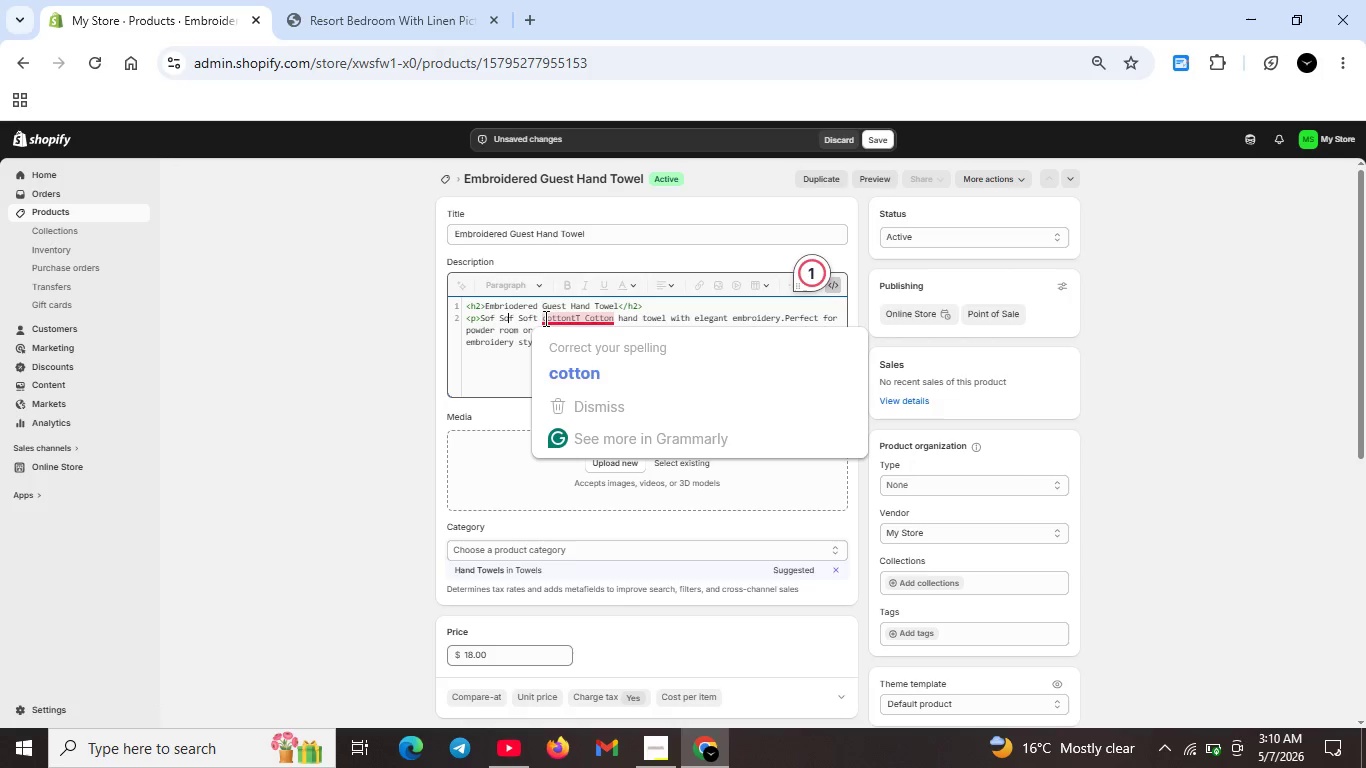 
left_click([585, 356])
 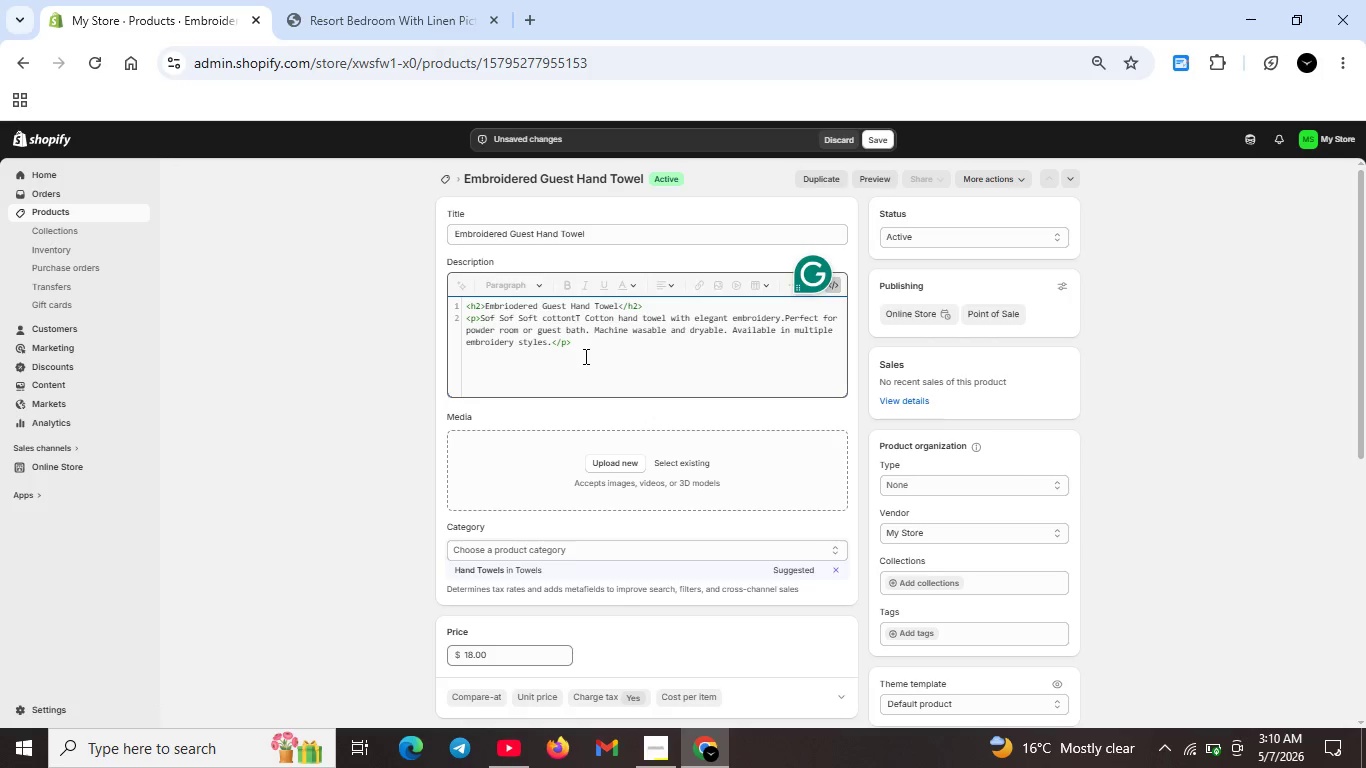 
double_click([514, 315])
 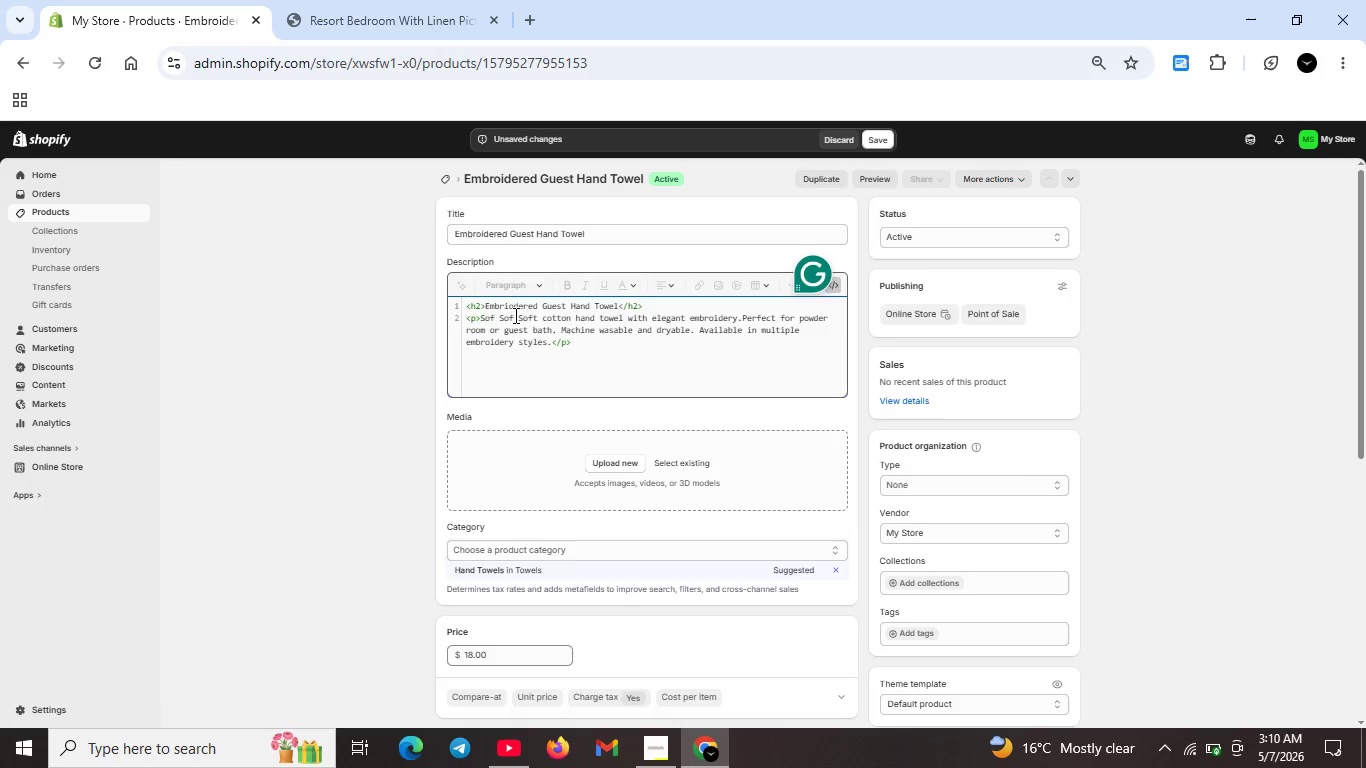 
key(Backspace)
 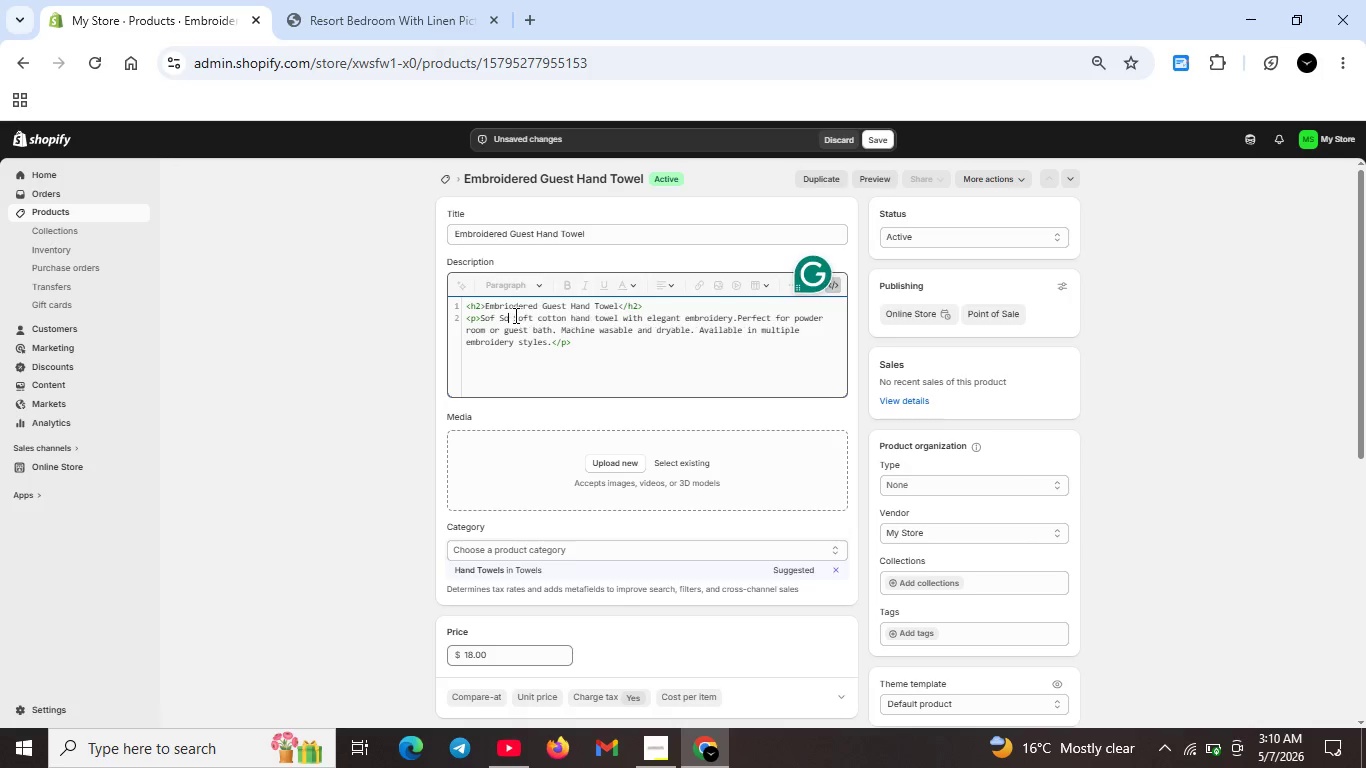 
key(Backspace)
 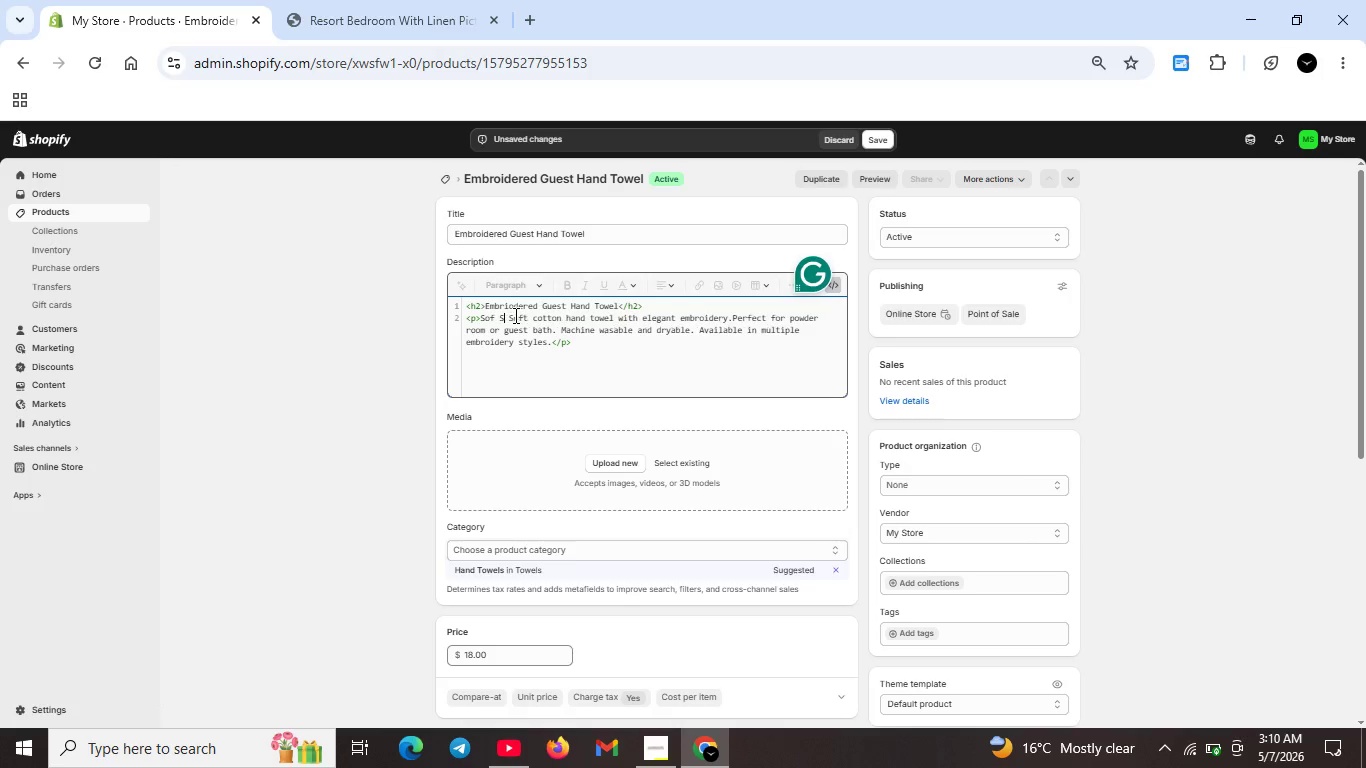 
key(Backspace)
 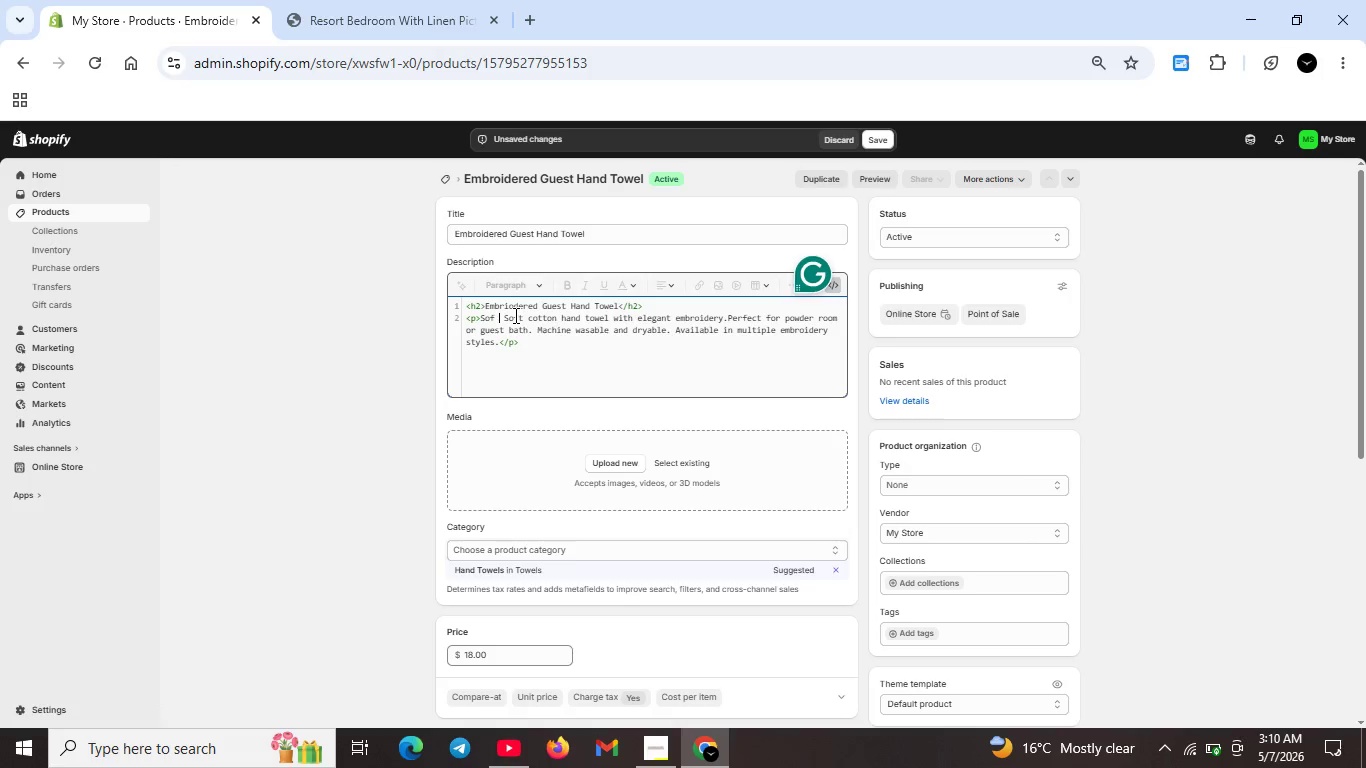 
key(Backspace)
 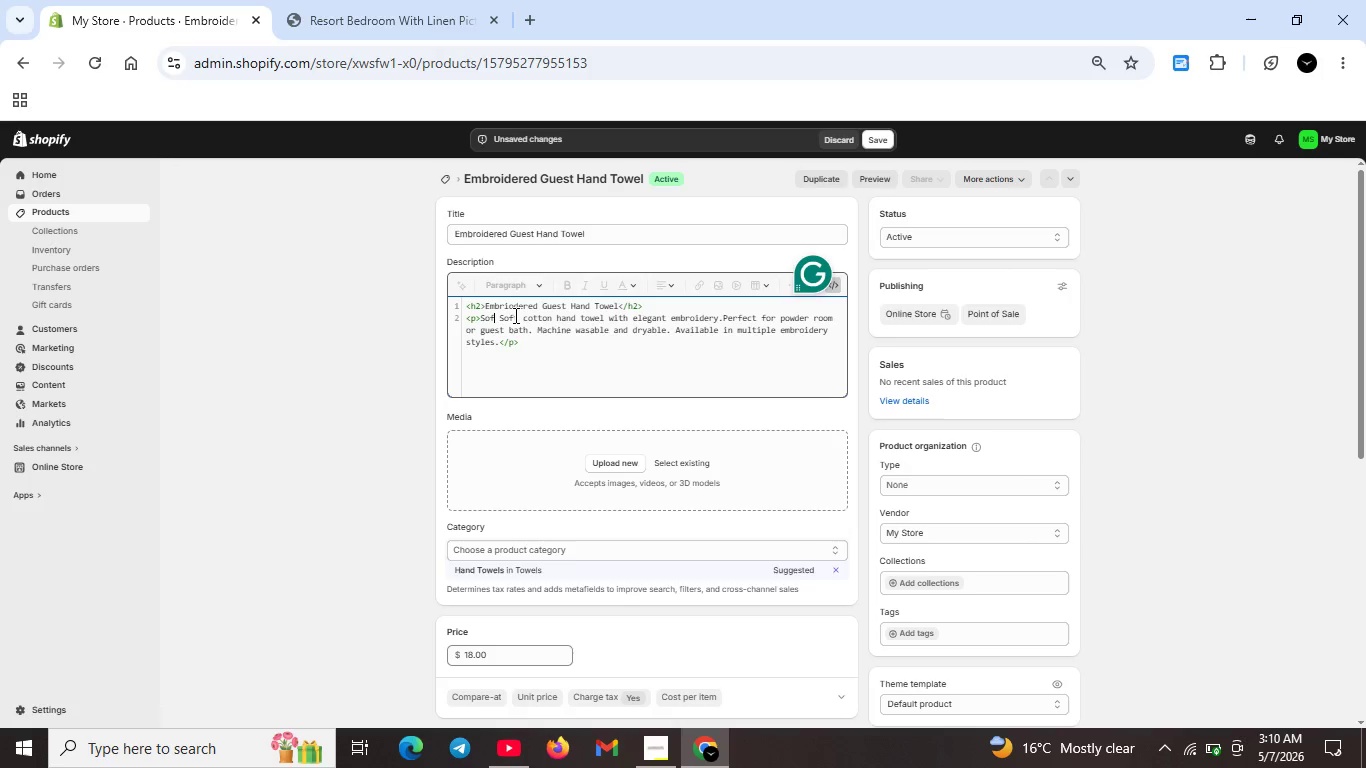 
key(Backspace)
 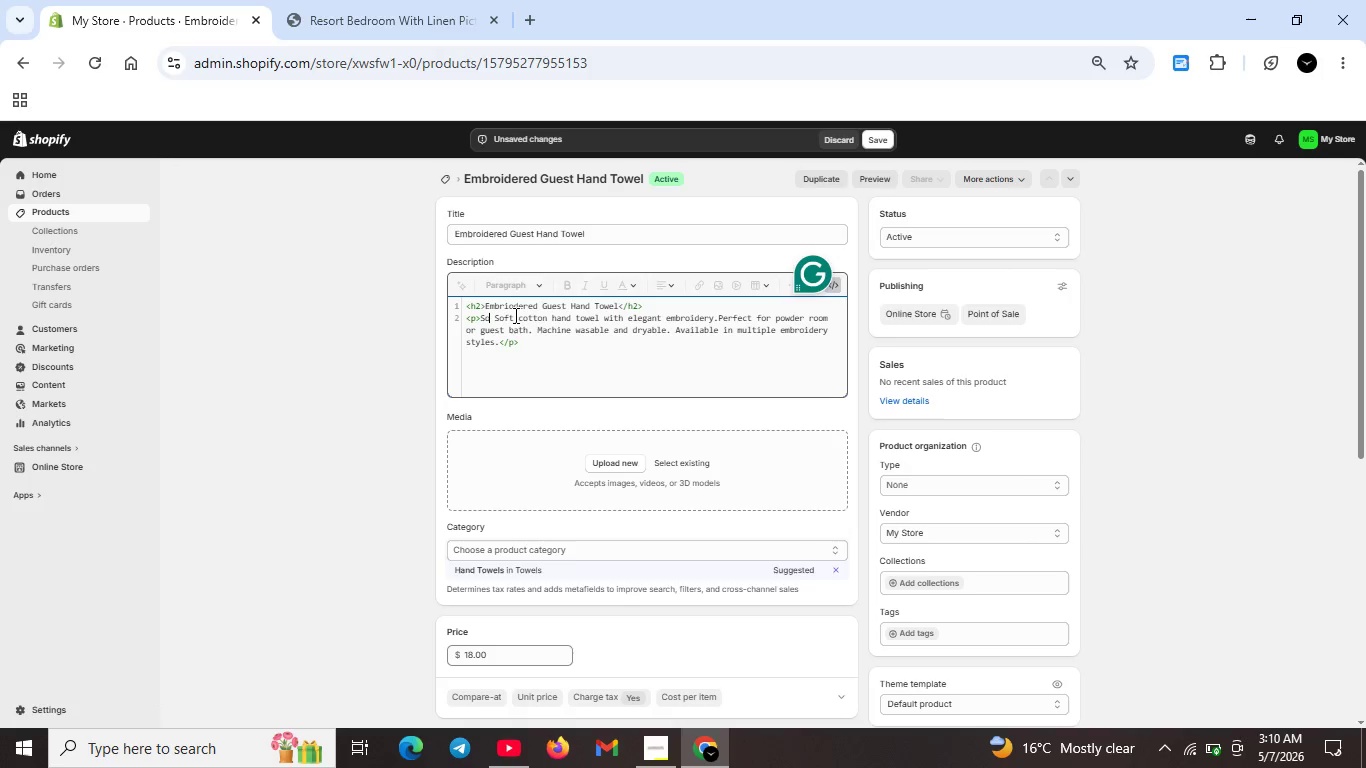 
key(Backspace)
 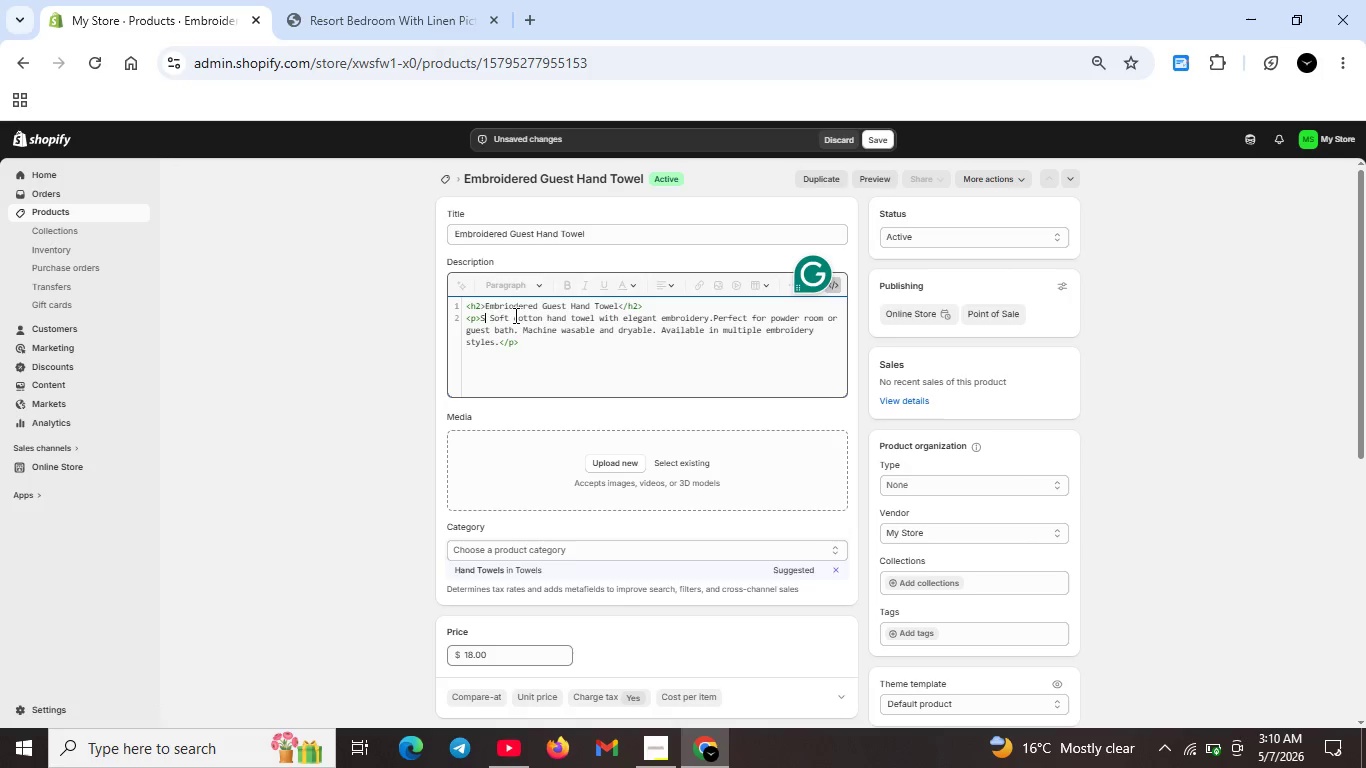 
key(ArrowRight)
 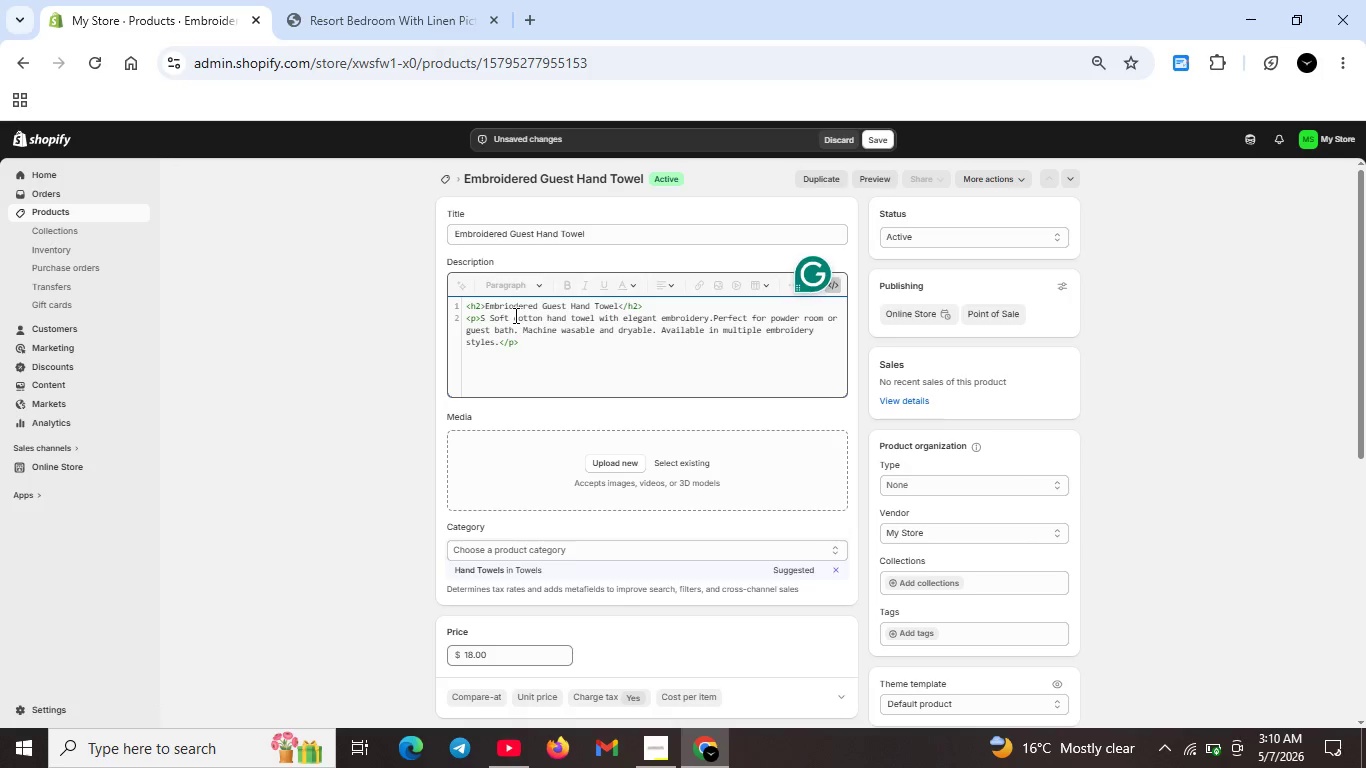 
key(Backspace)
 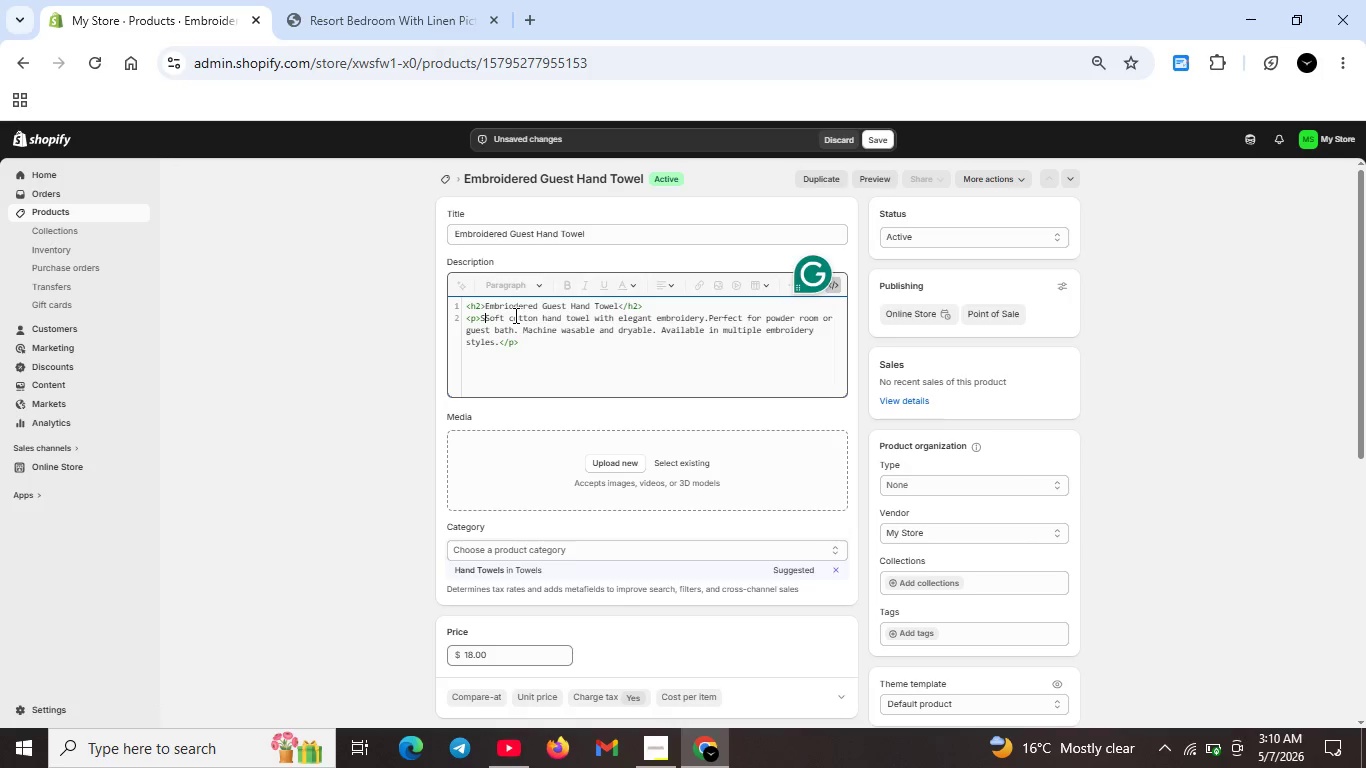 
key(Backspace)
 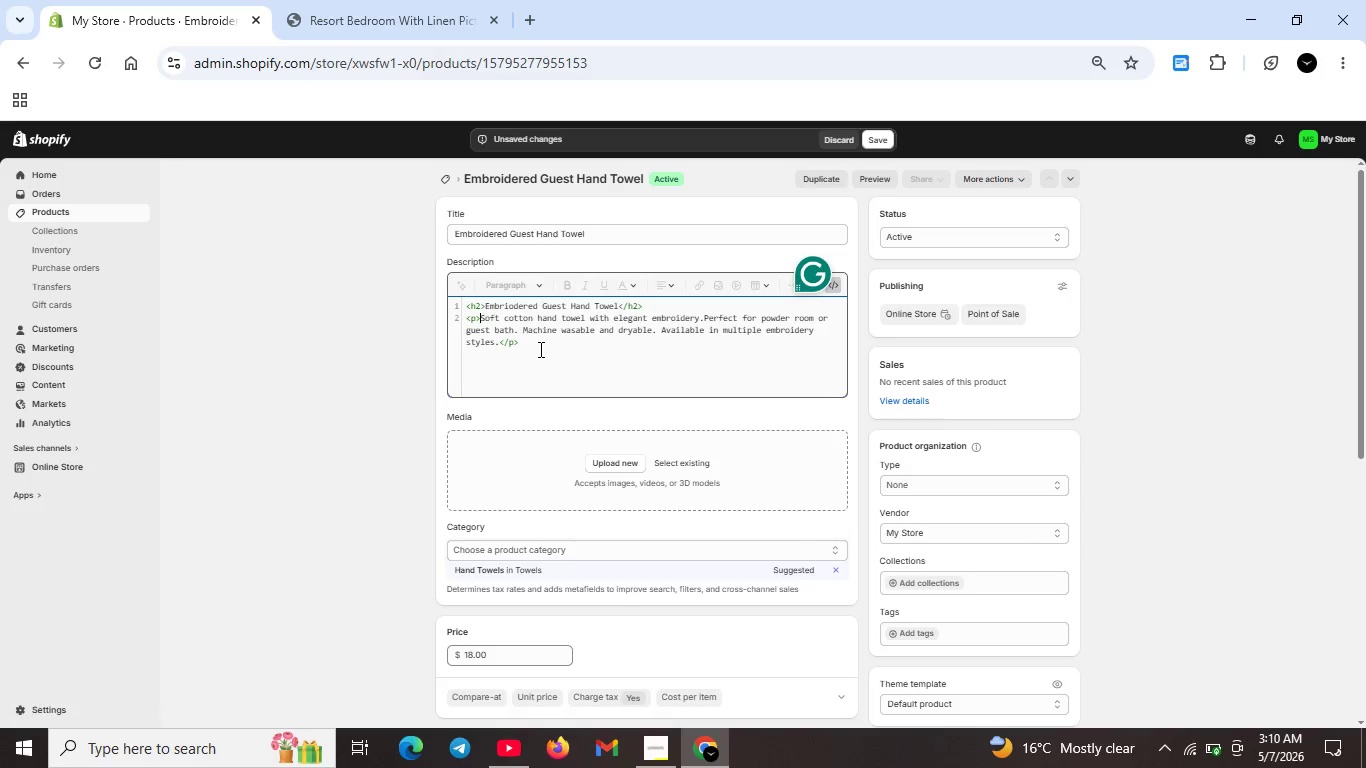 
wait(7.12)
 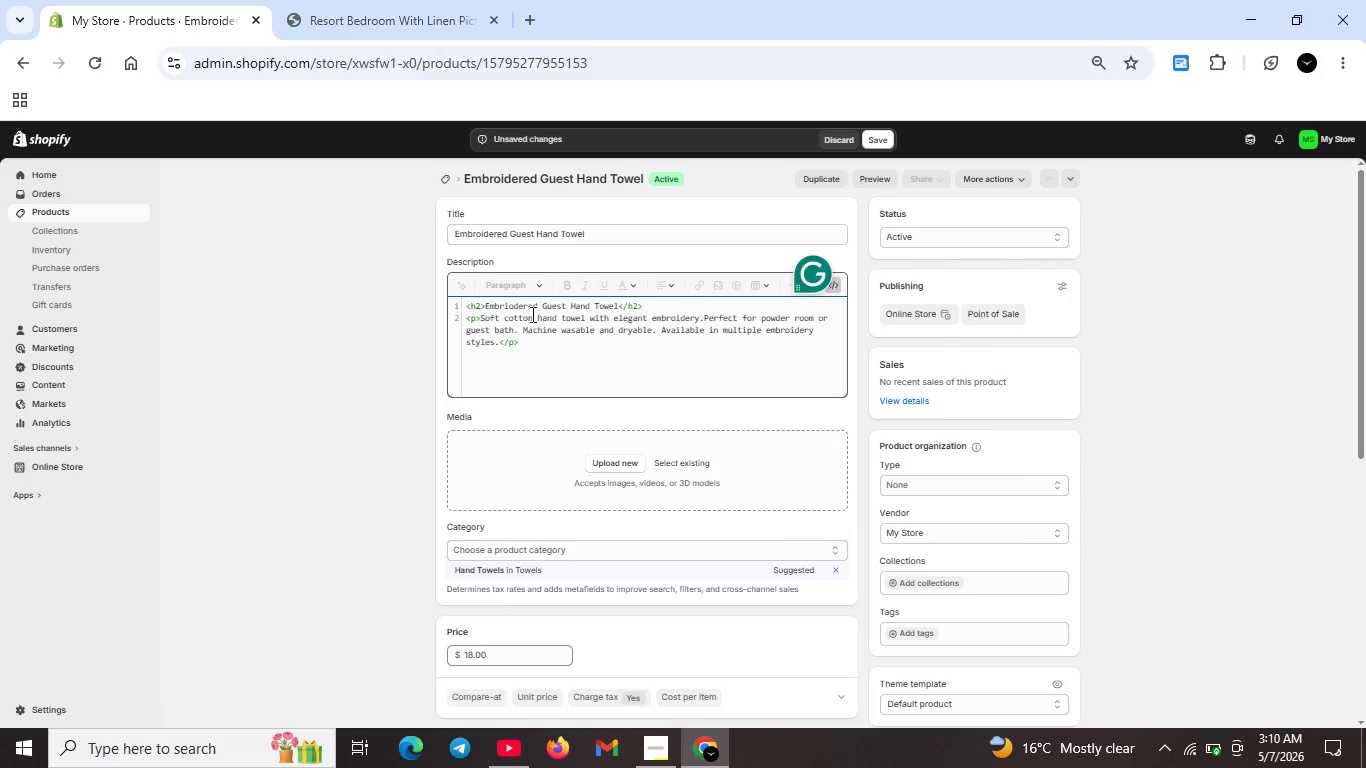 
left_click([532, 343])
 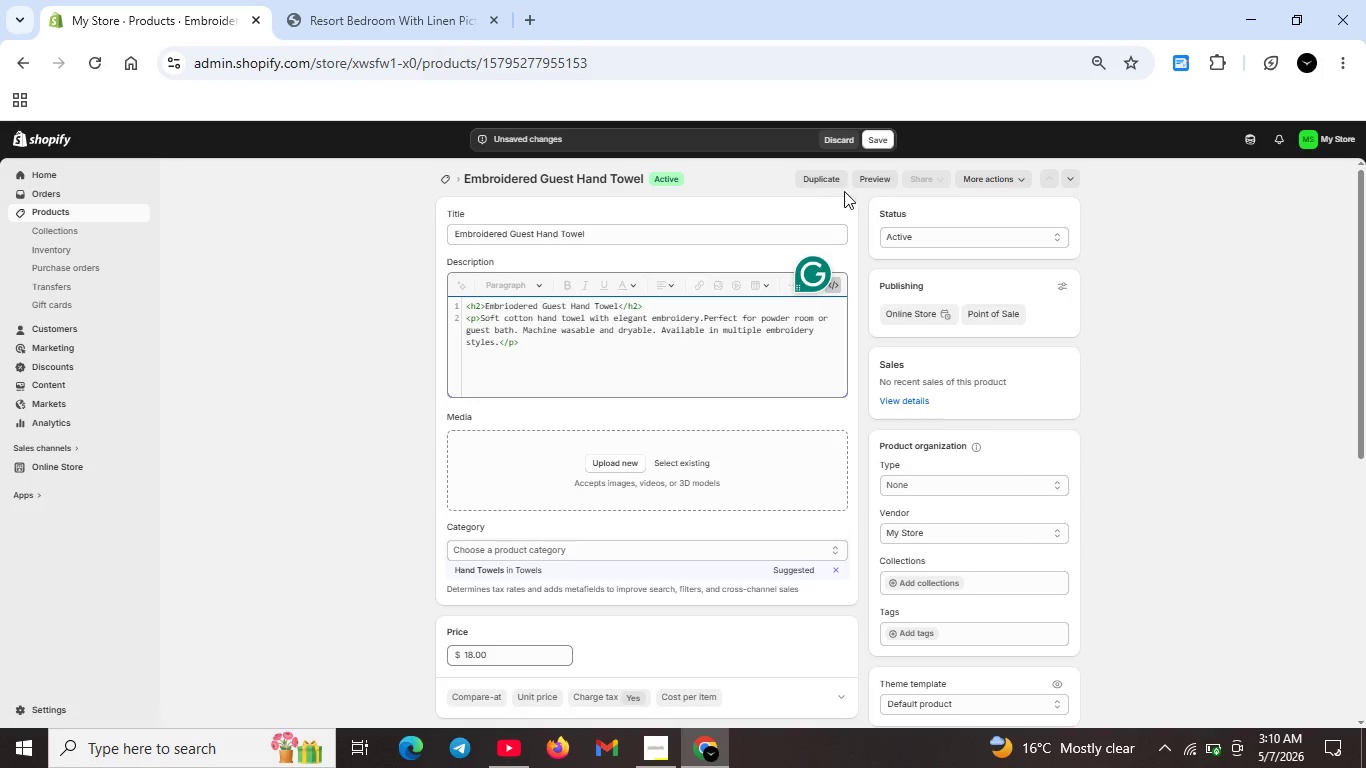 
left_click([884, 130])
 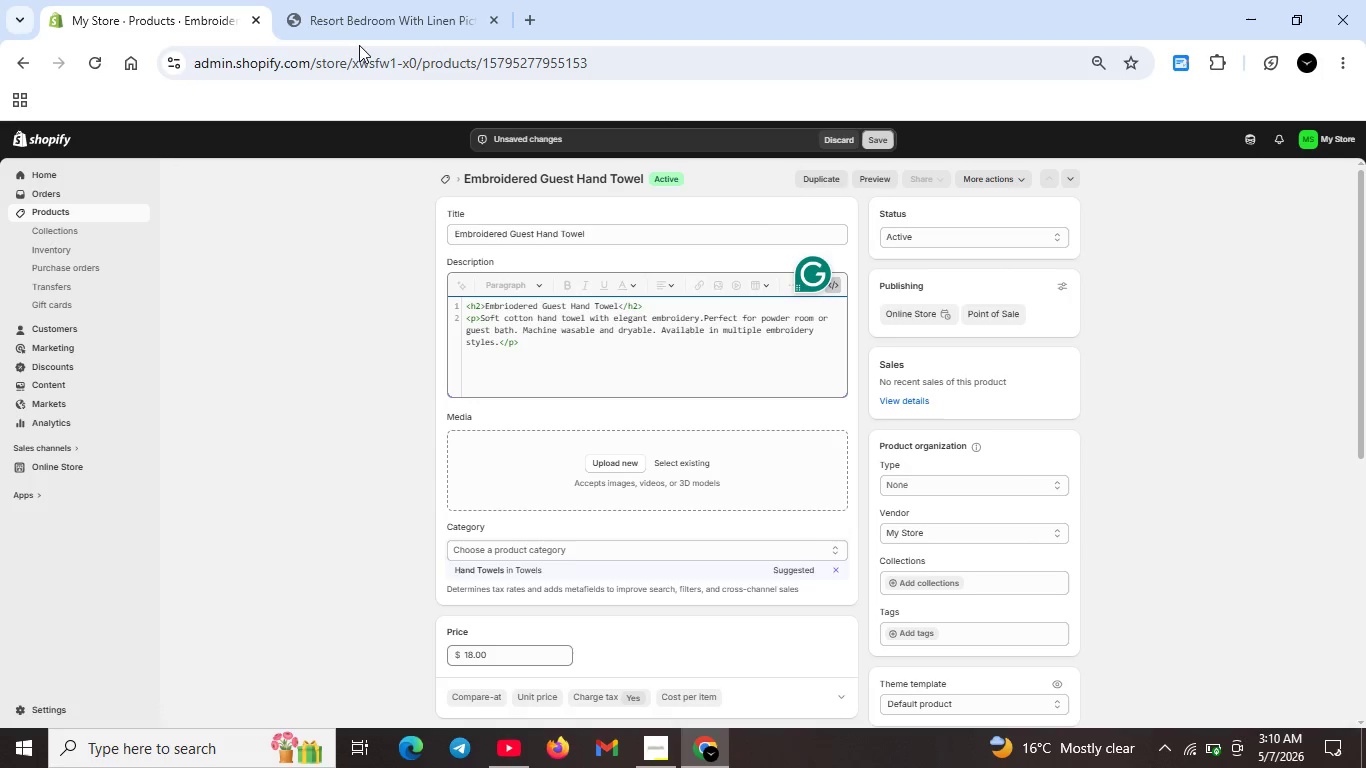 
left_click([364, 18])
 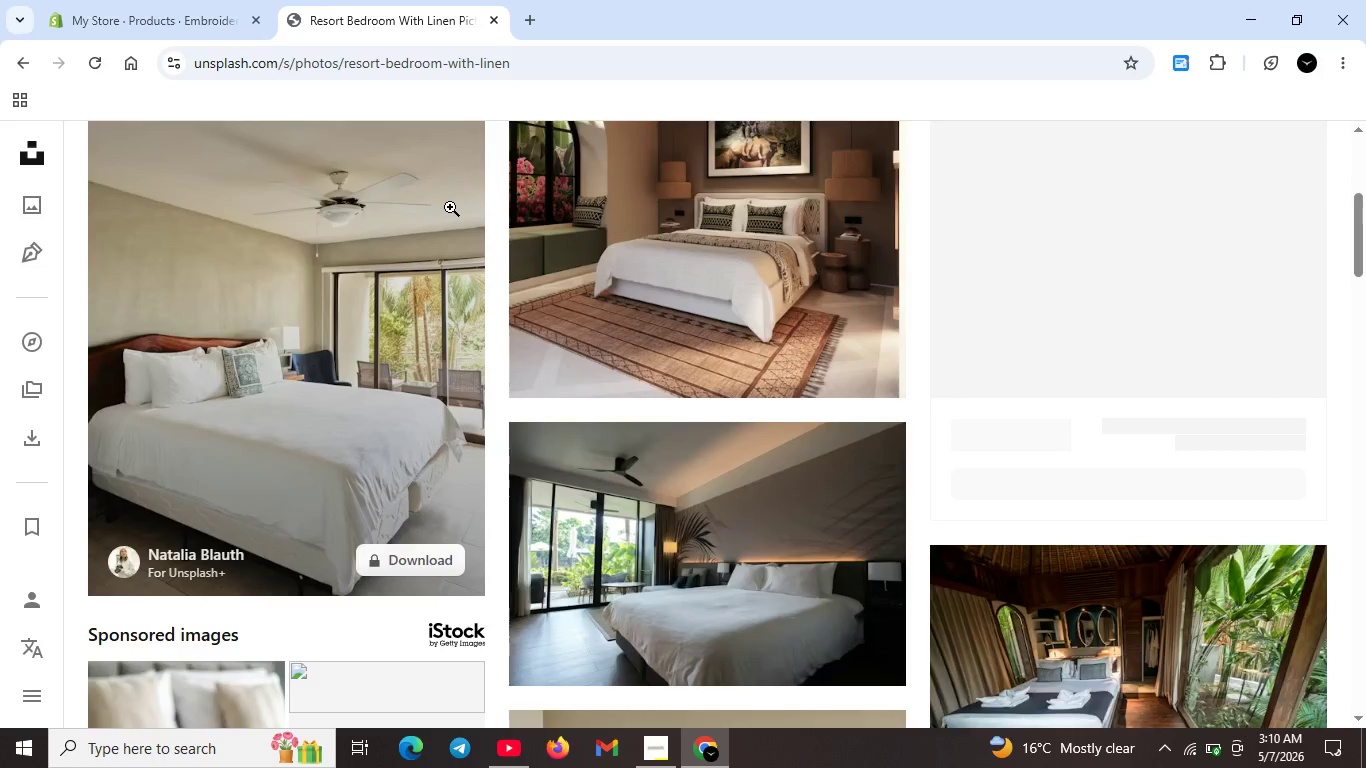 
scroll: coordinate [443, 224], scroll_direction: up, amount: 12.0
 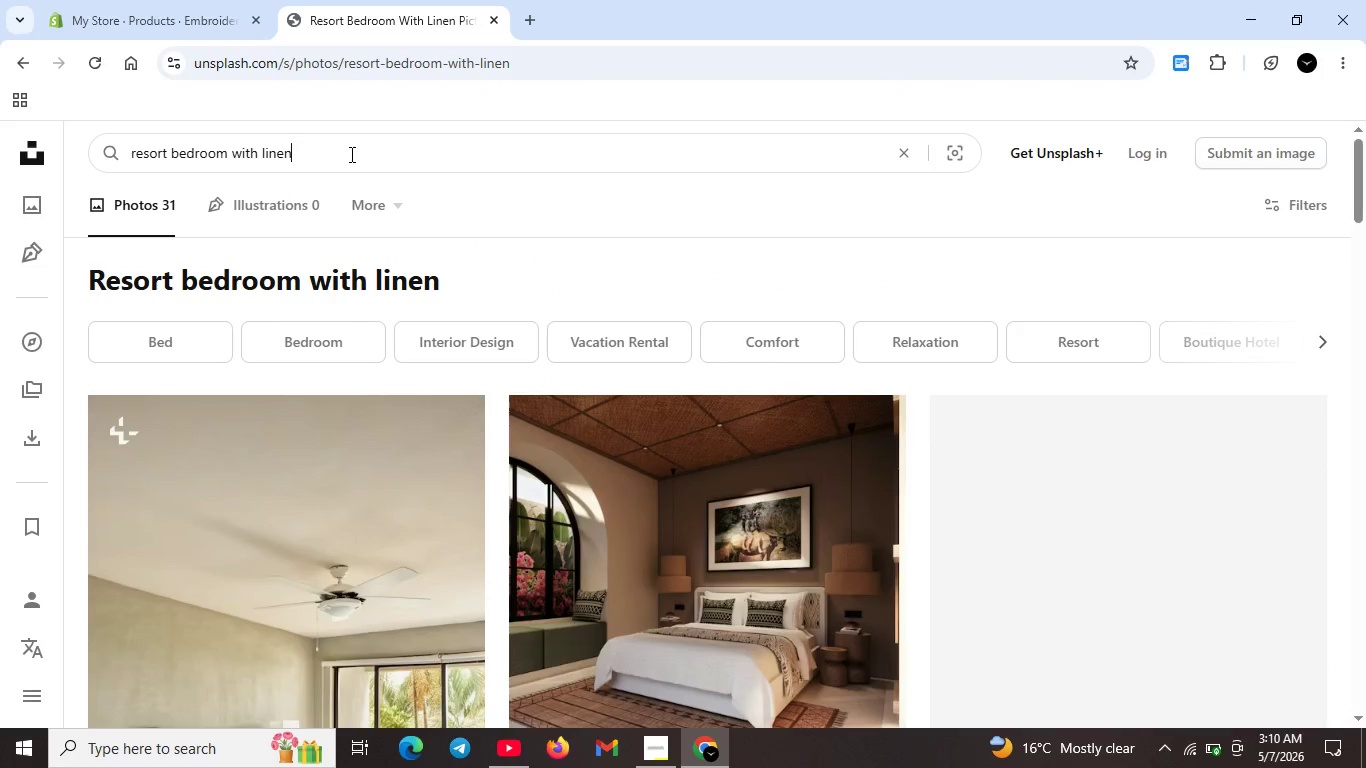 
key(Control+A)
 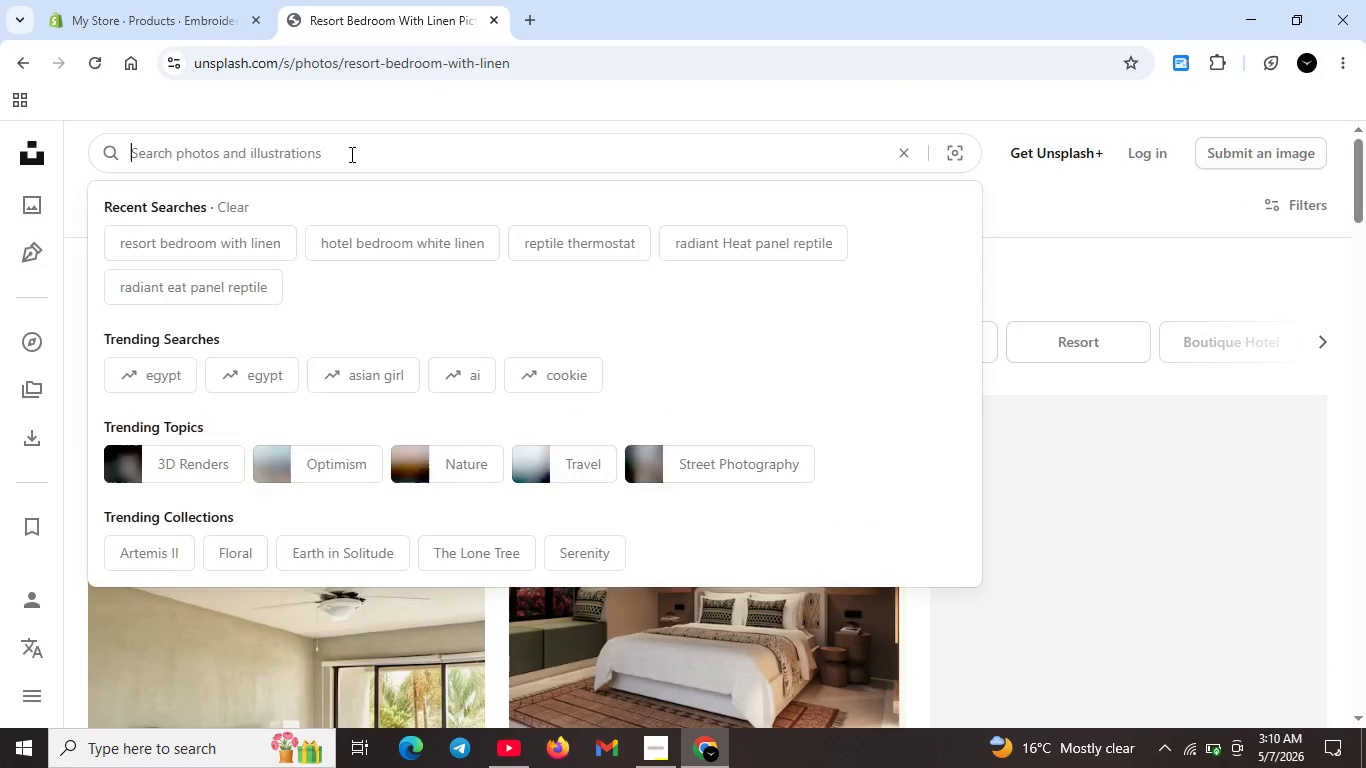 
key(Backspace)
type(embripderd hand towel guest)
 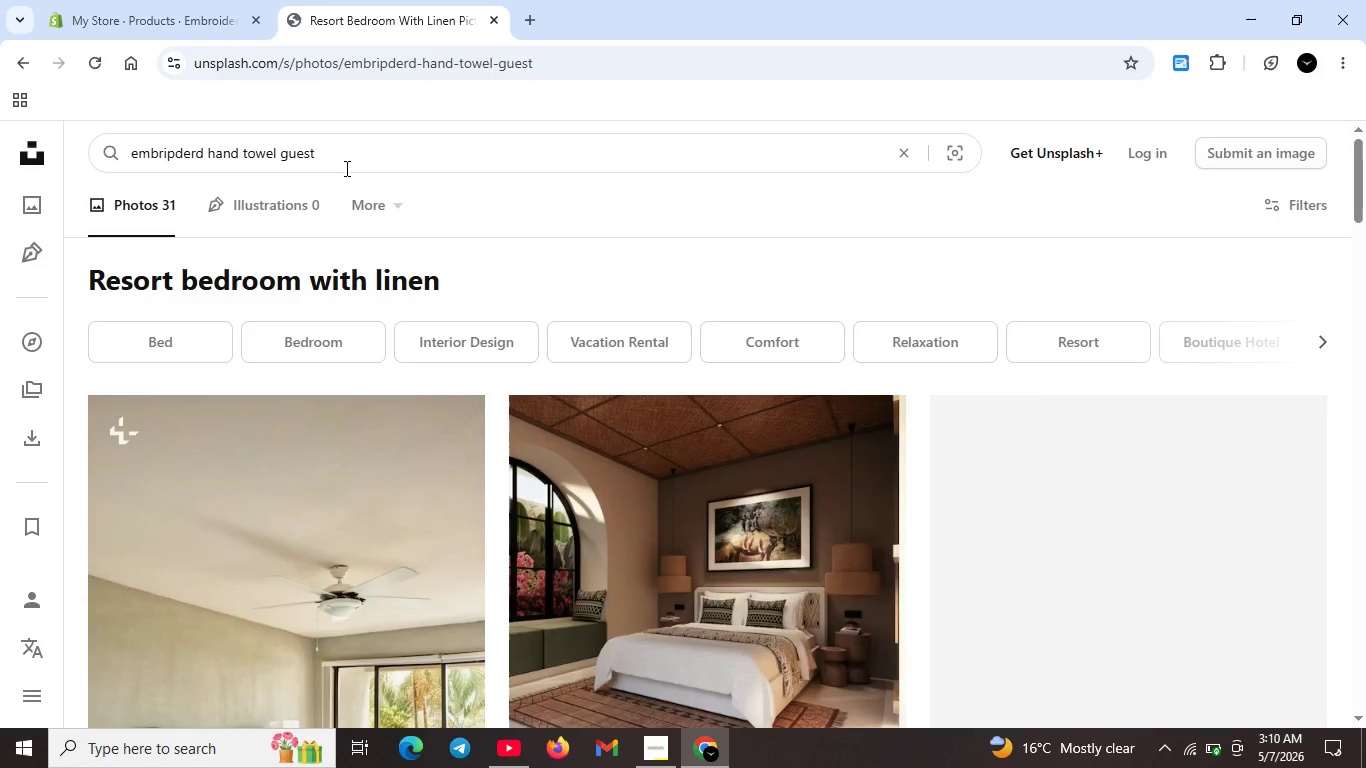 
key(Enter)
 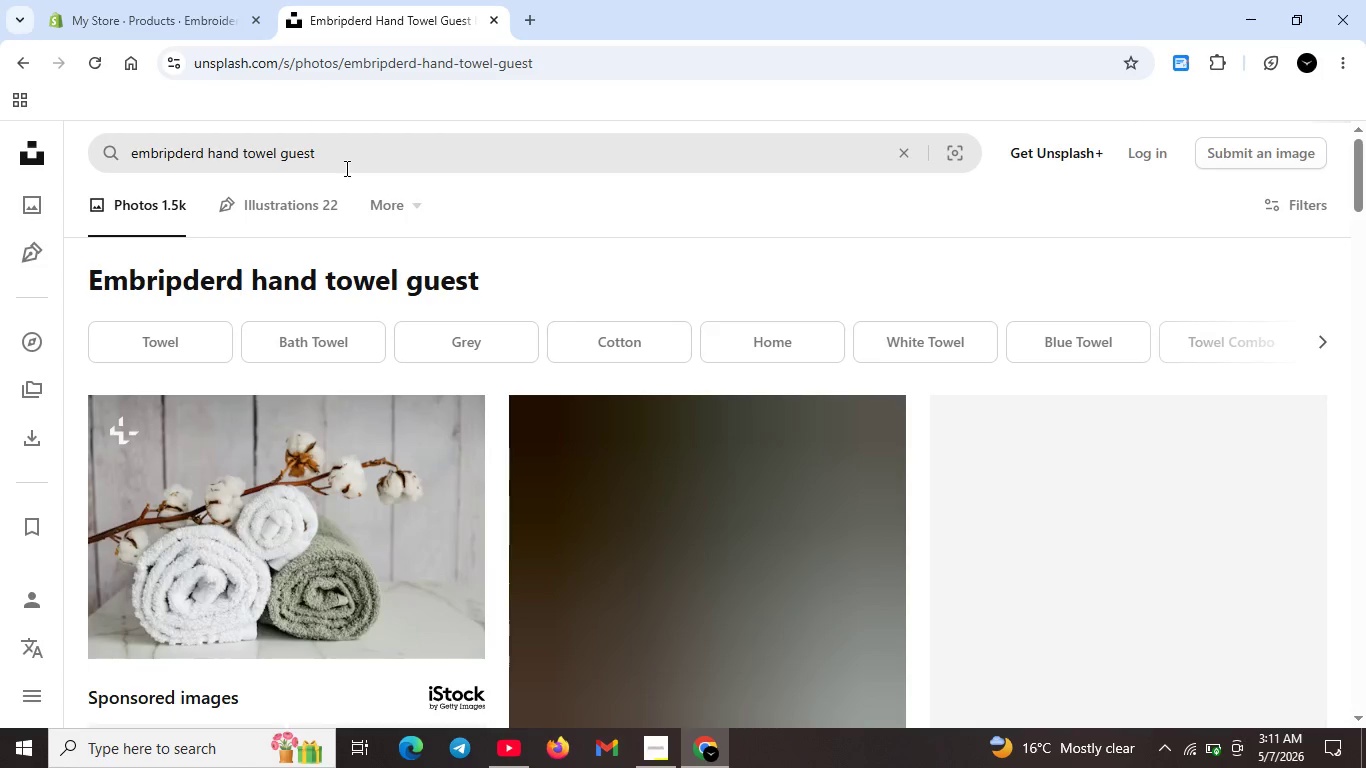 
mouse_move([175, 161])
 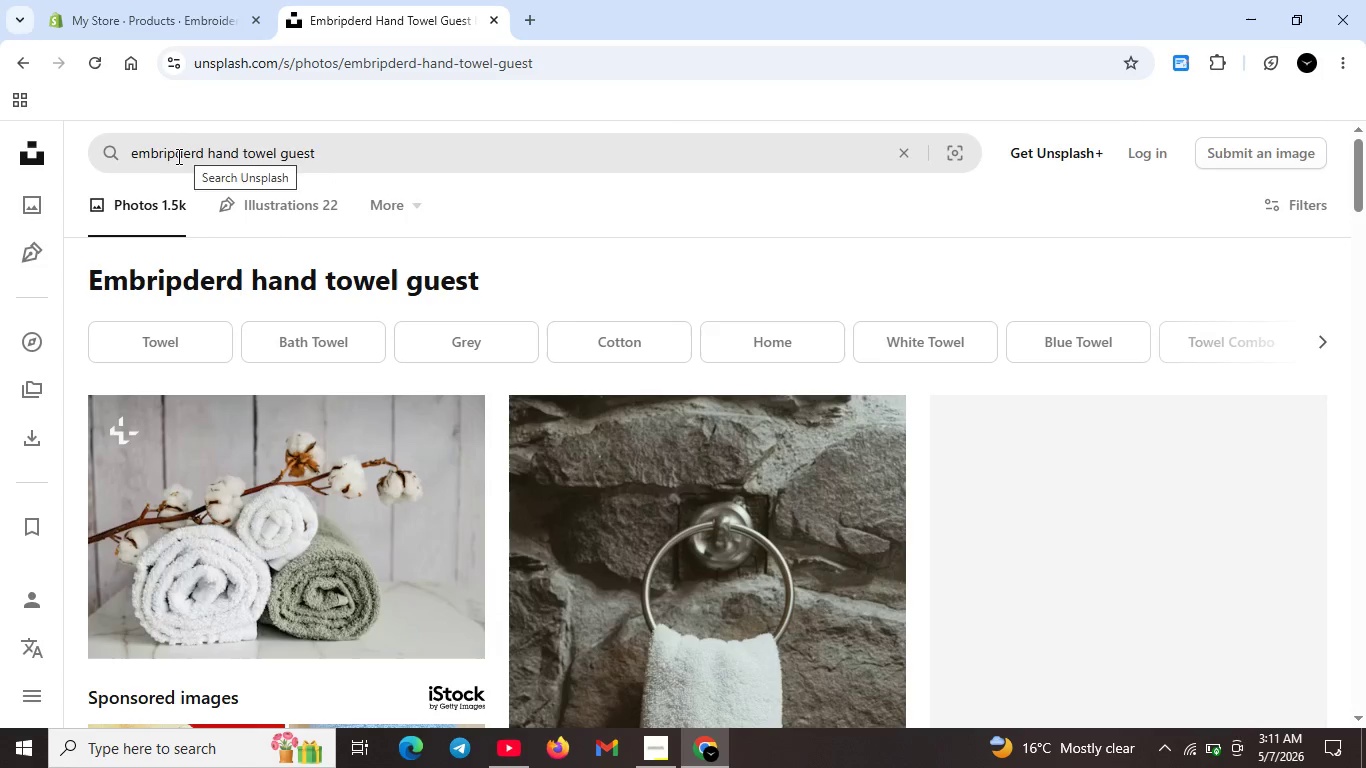 
left_click([177, 156])
 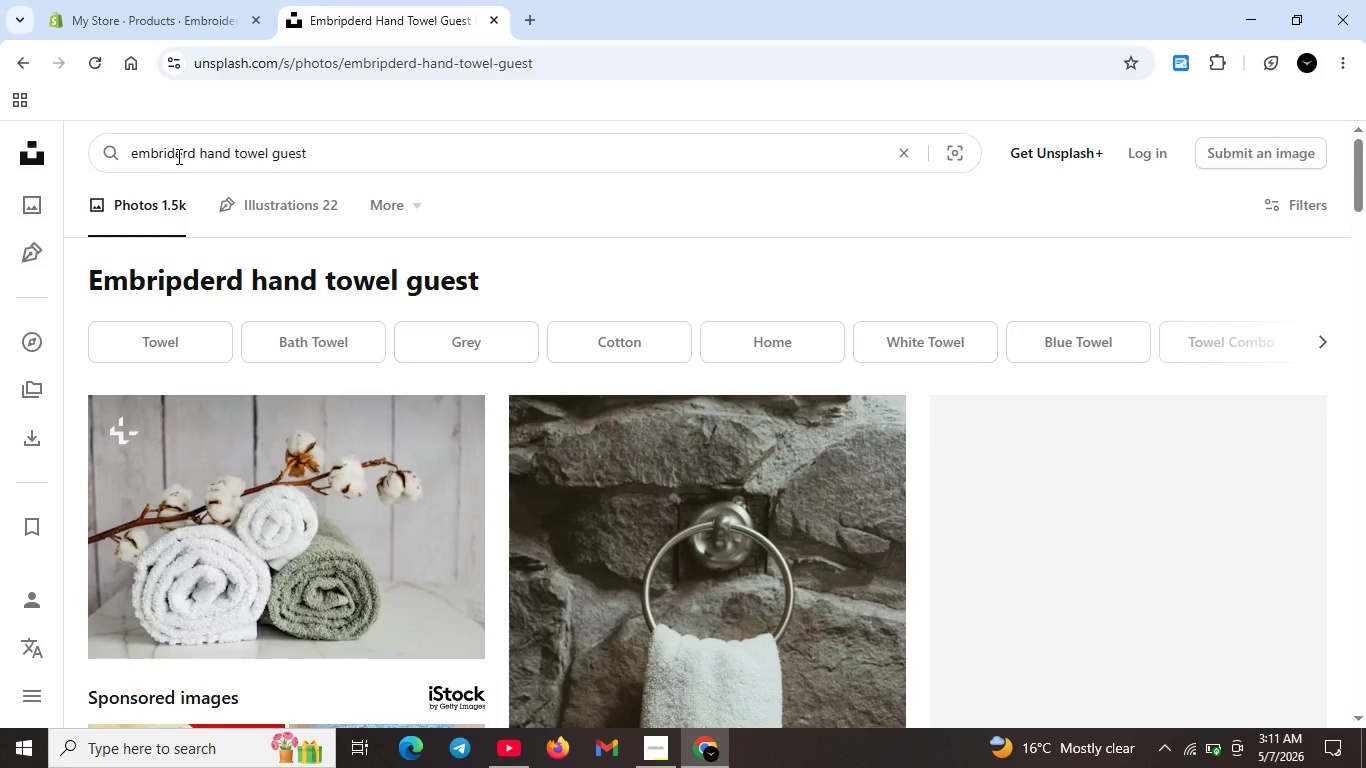 
key(Backspace)
 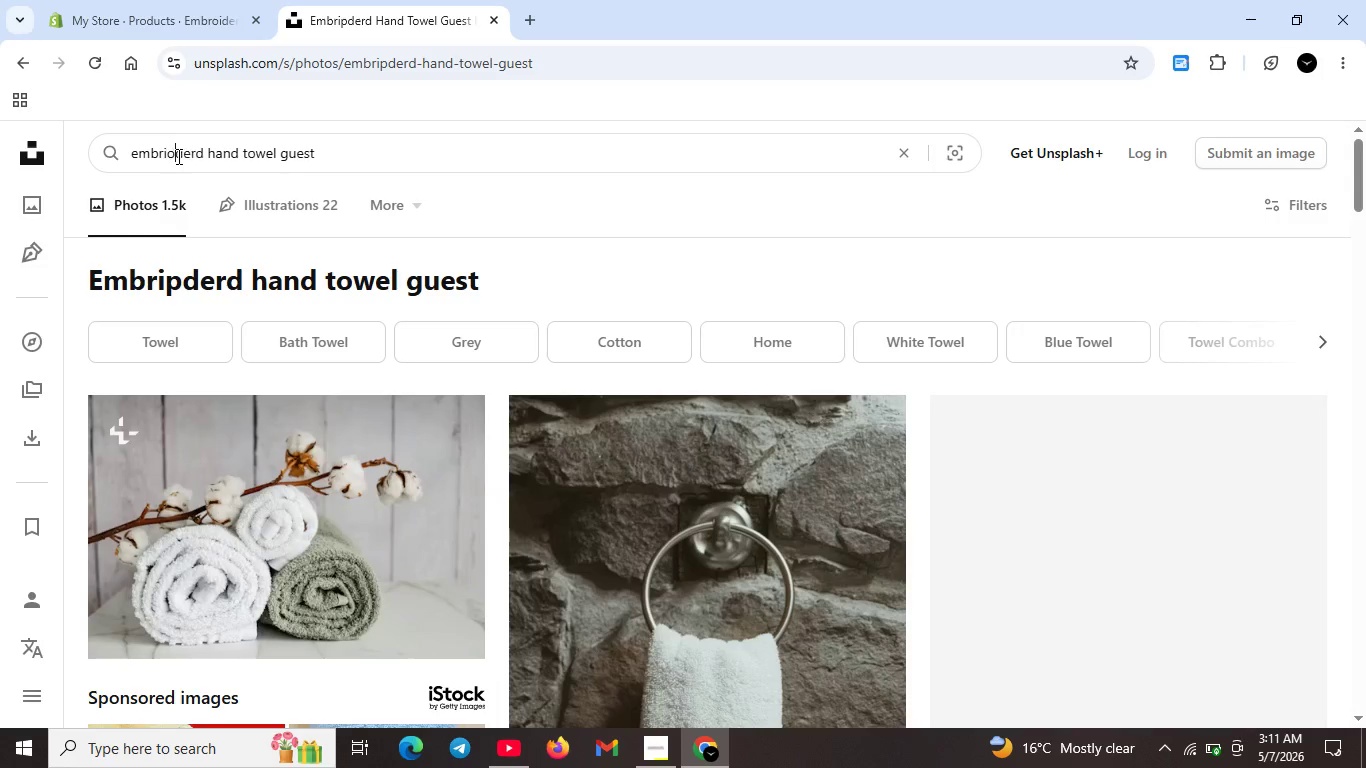 
key(O)
 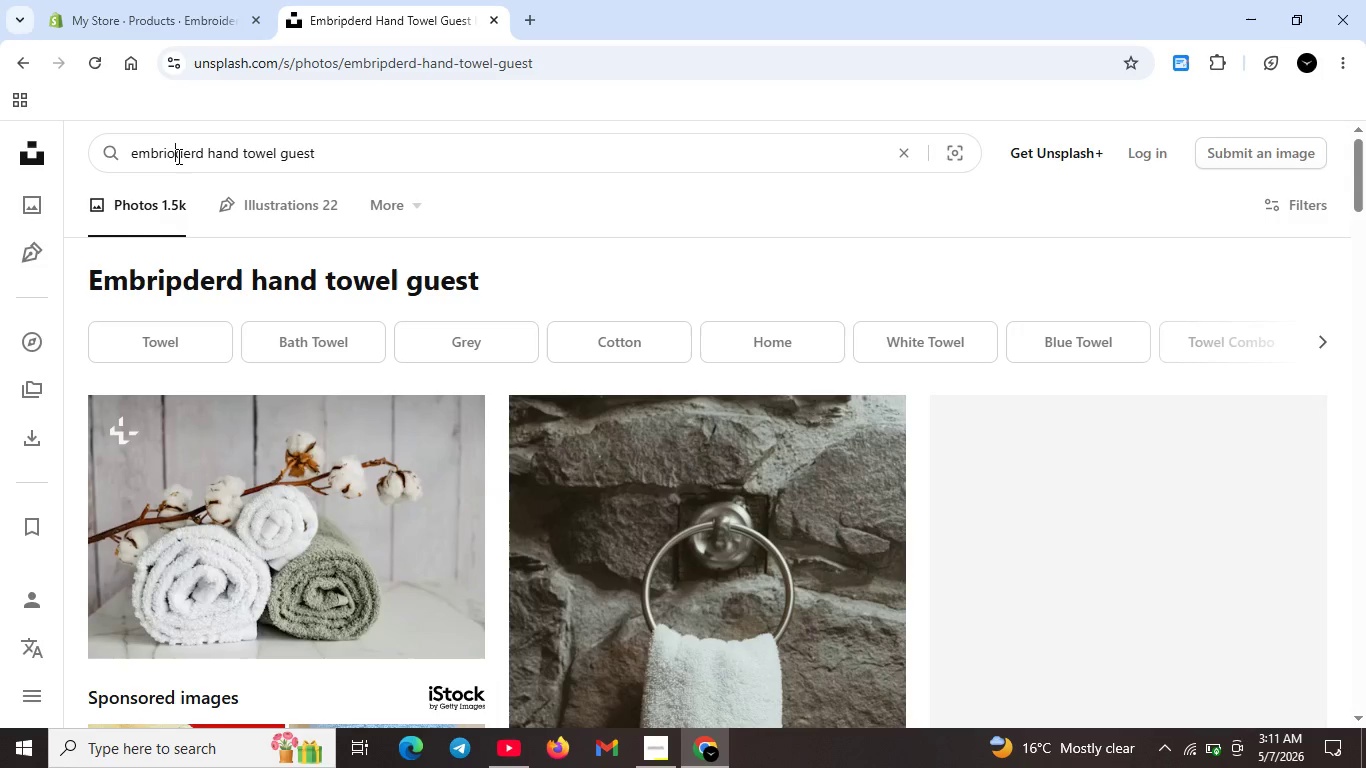 
key(Enter)
 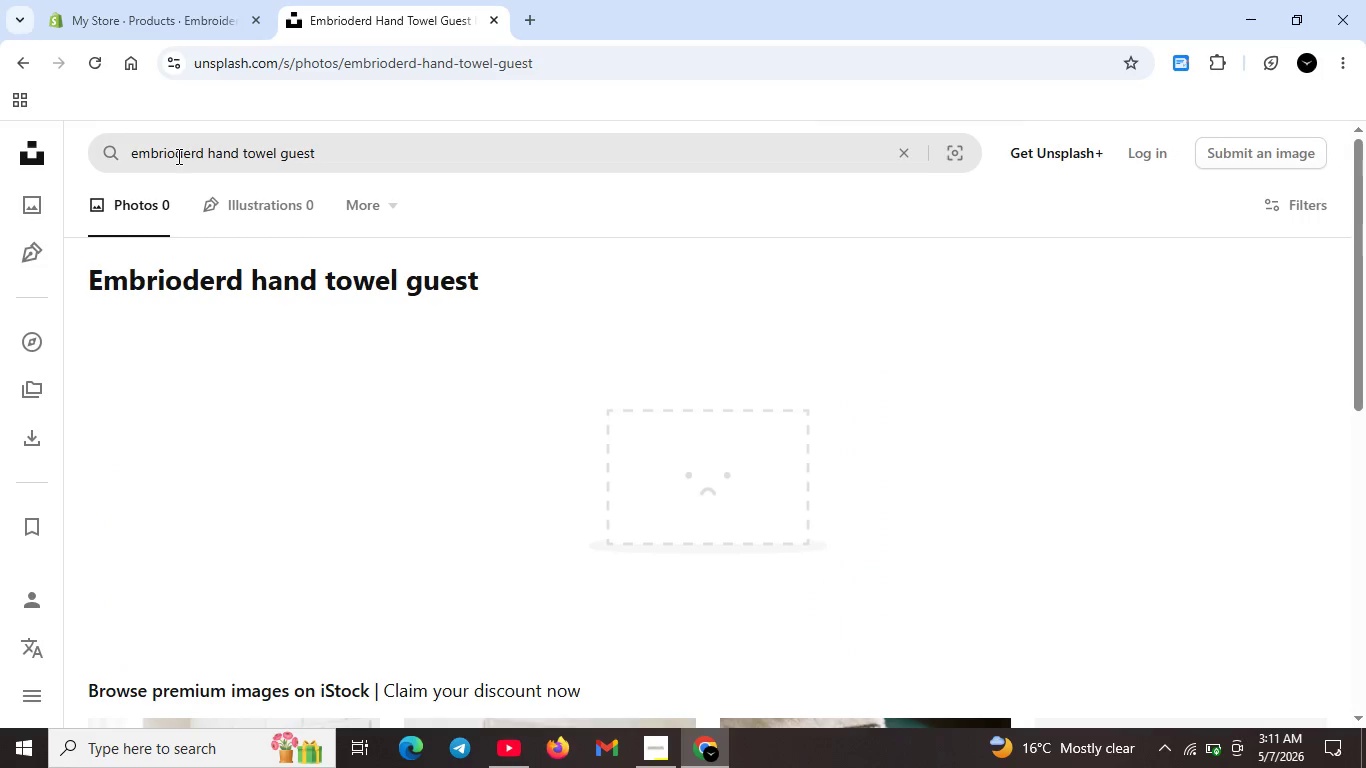 
key(Backspace)
 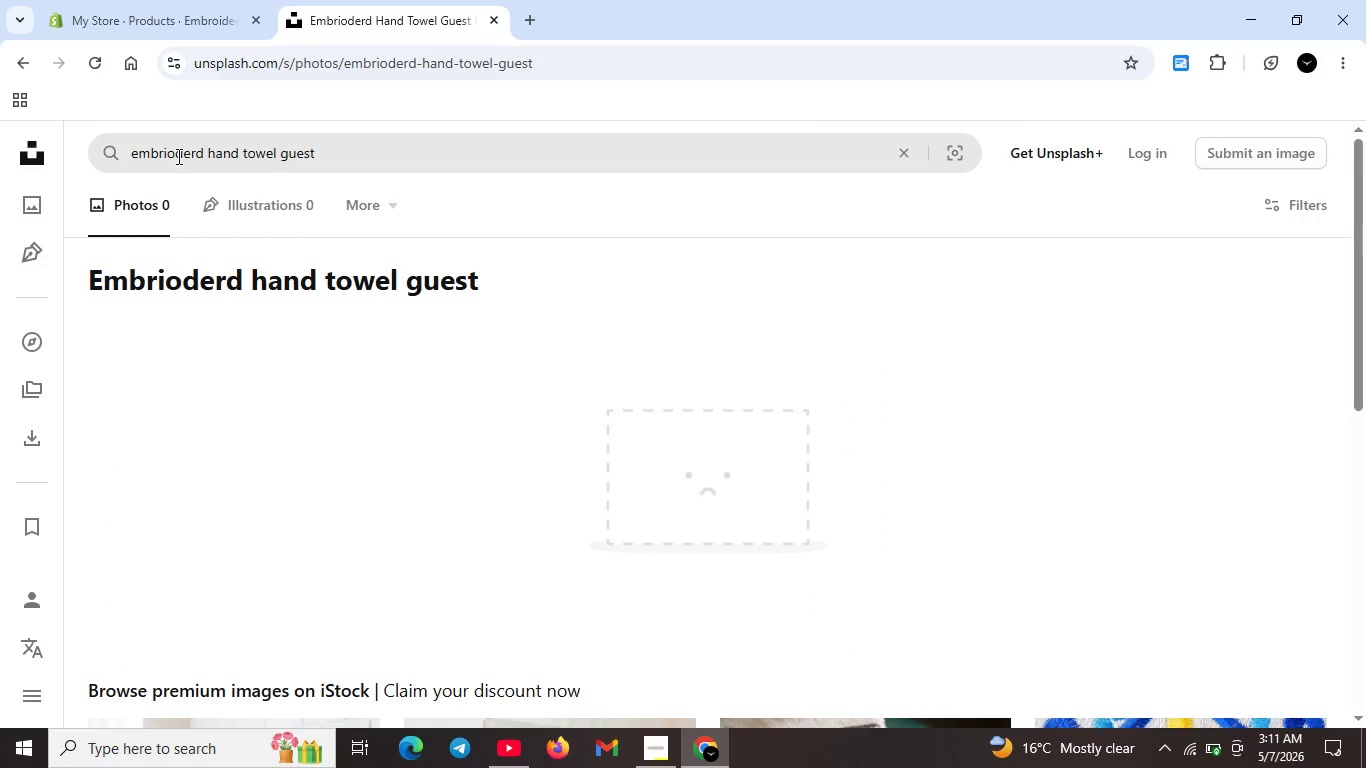 
key(Backspace)
 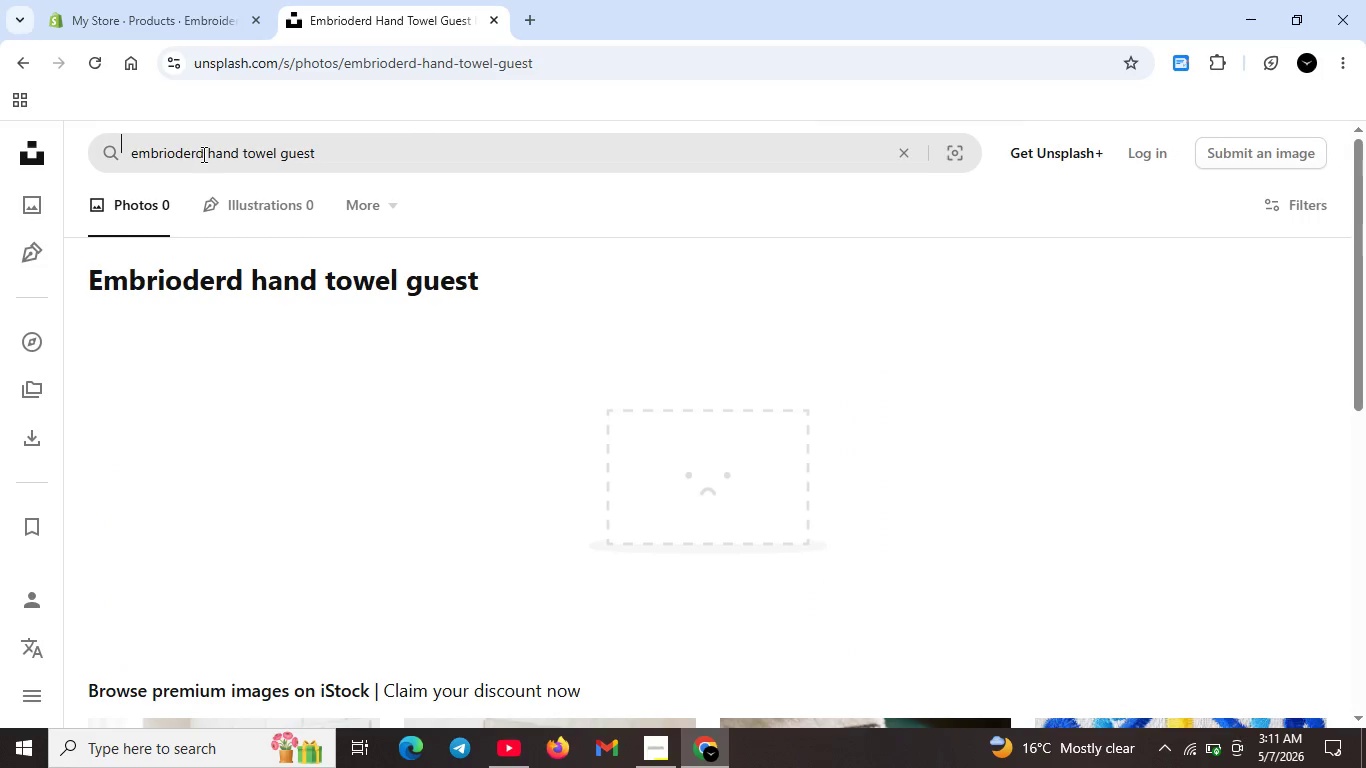 
left_click_drag(start_coordinate=[202, 154], to_coordinate=[128, 162])
 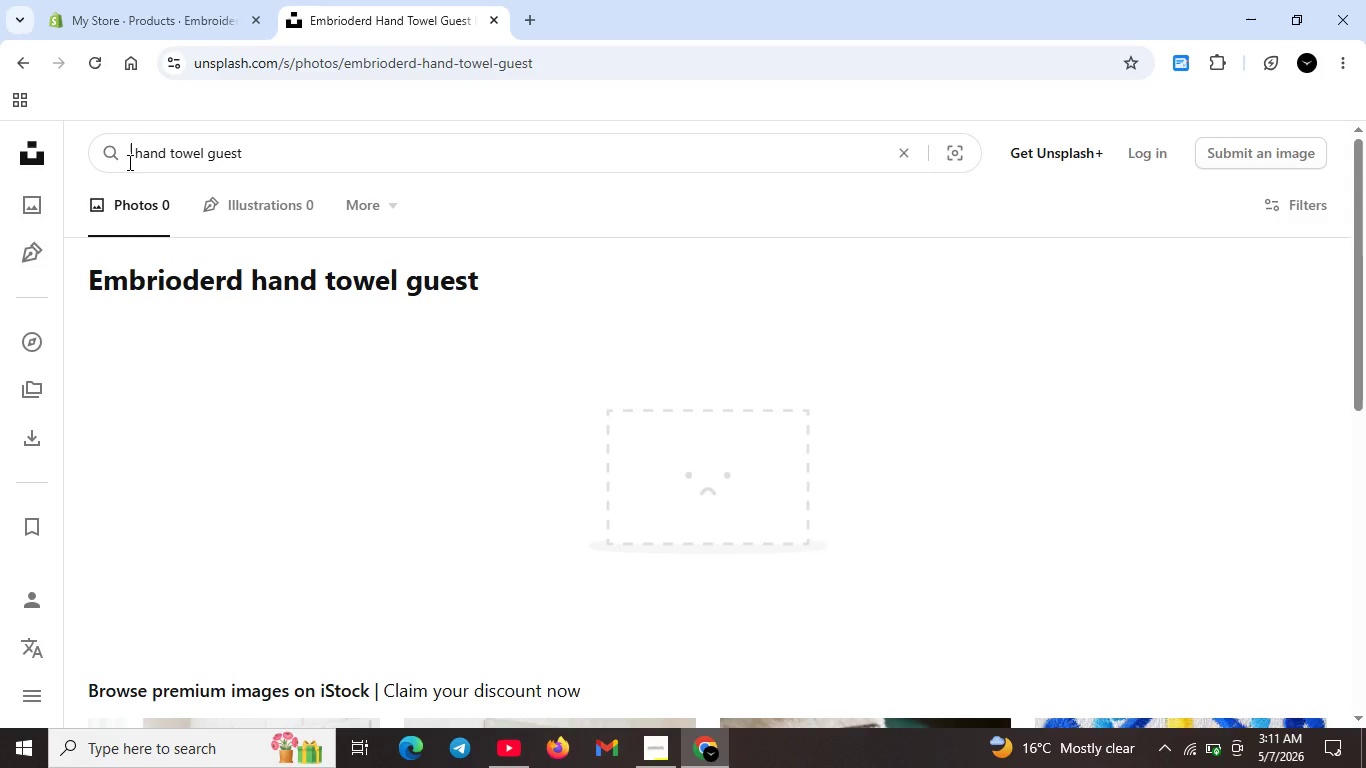 
key(Backspace)
type(embrioderd)
 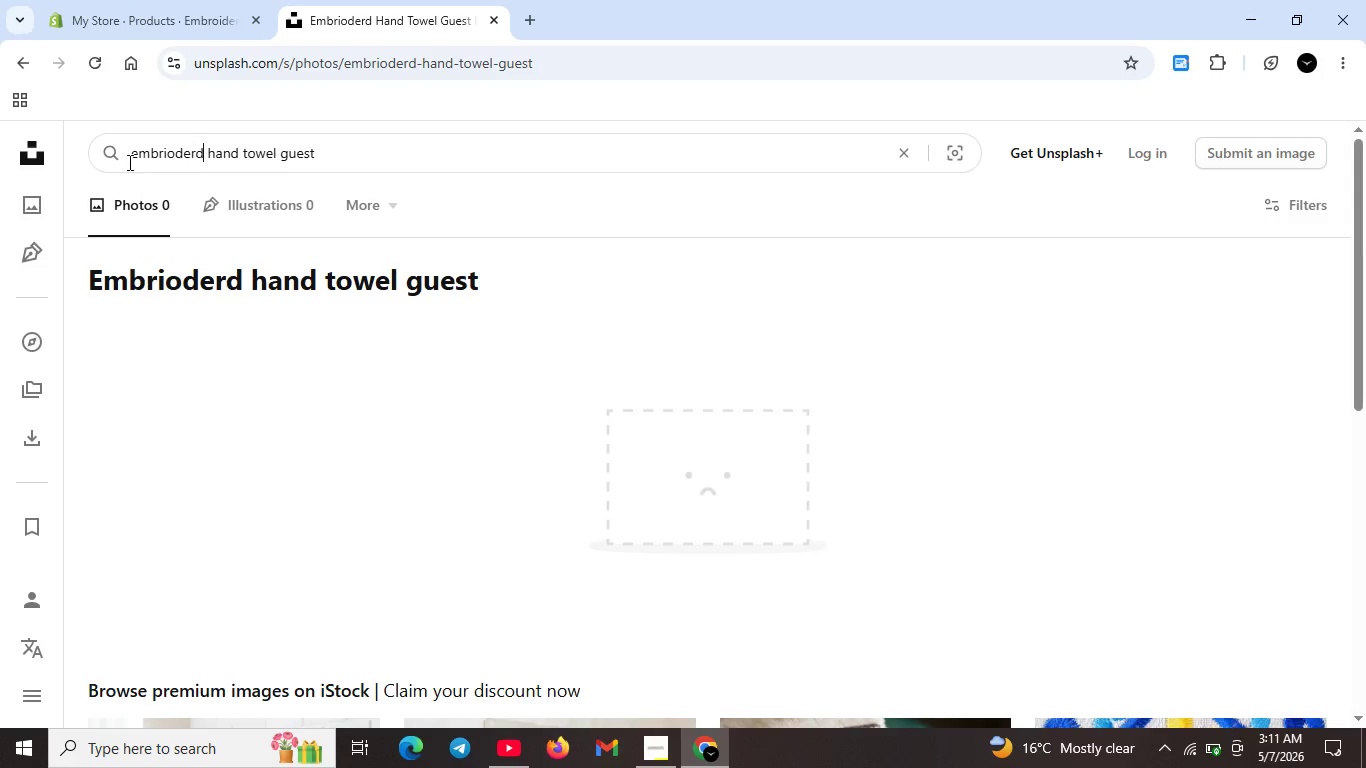 
key(Enter)
 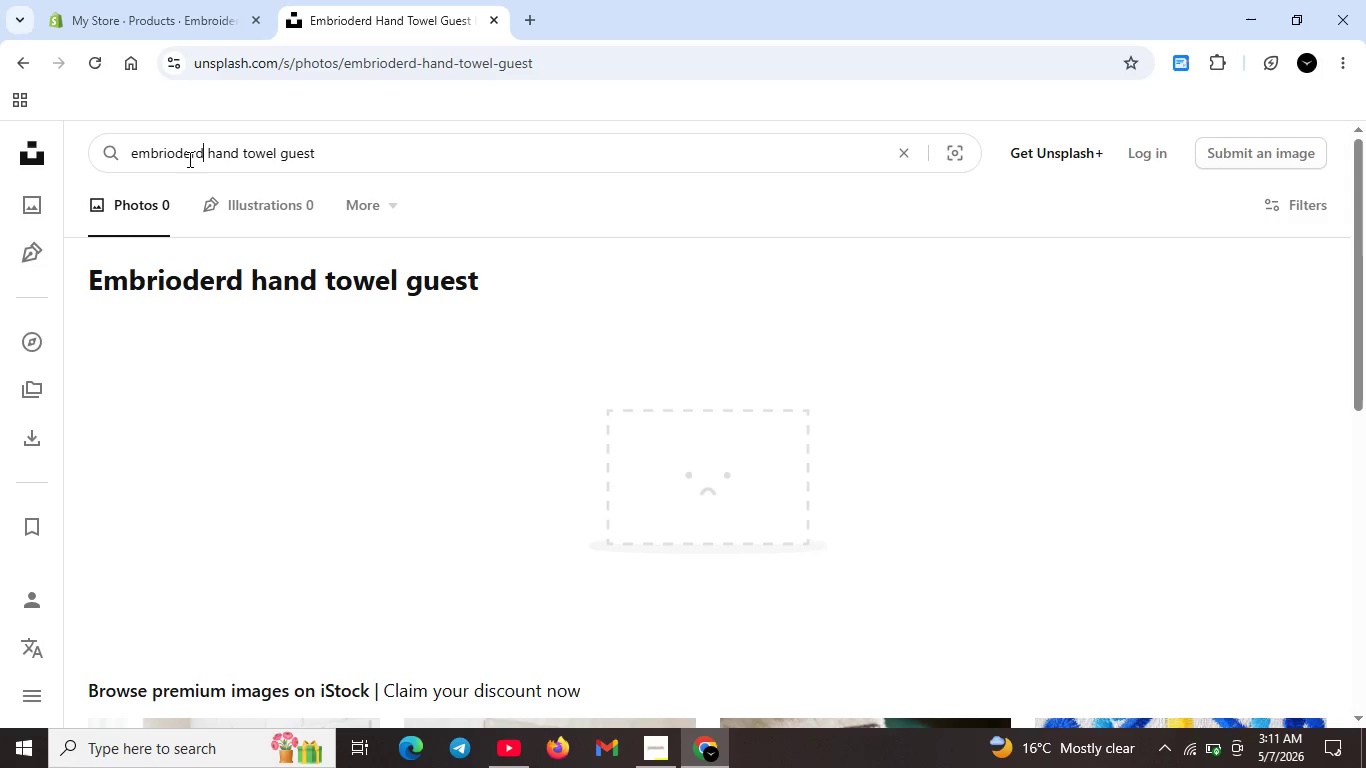 
wait(6.64)
 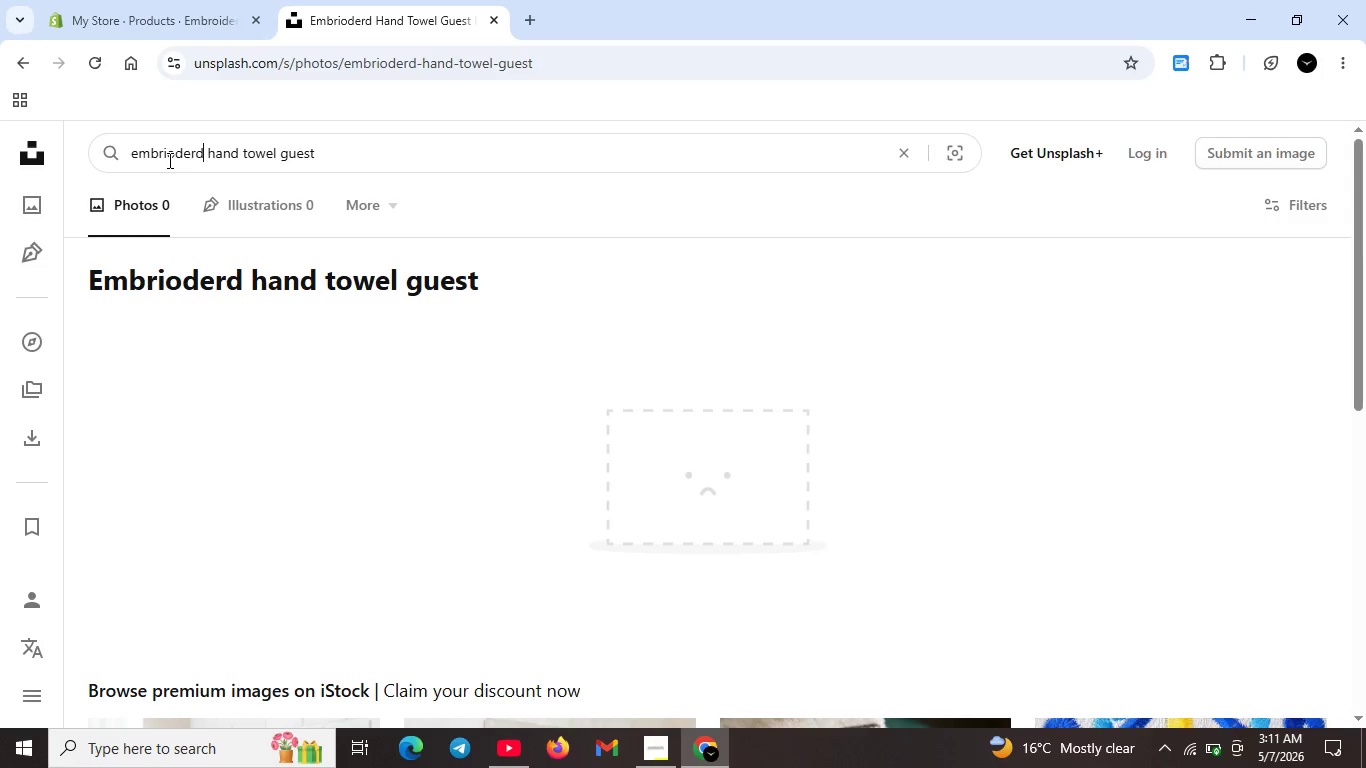 
left_click([193, 149])
 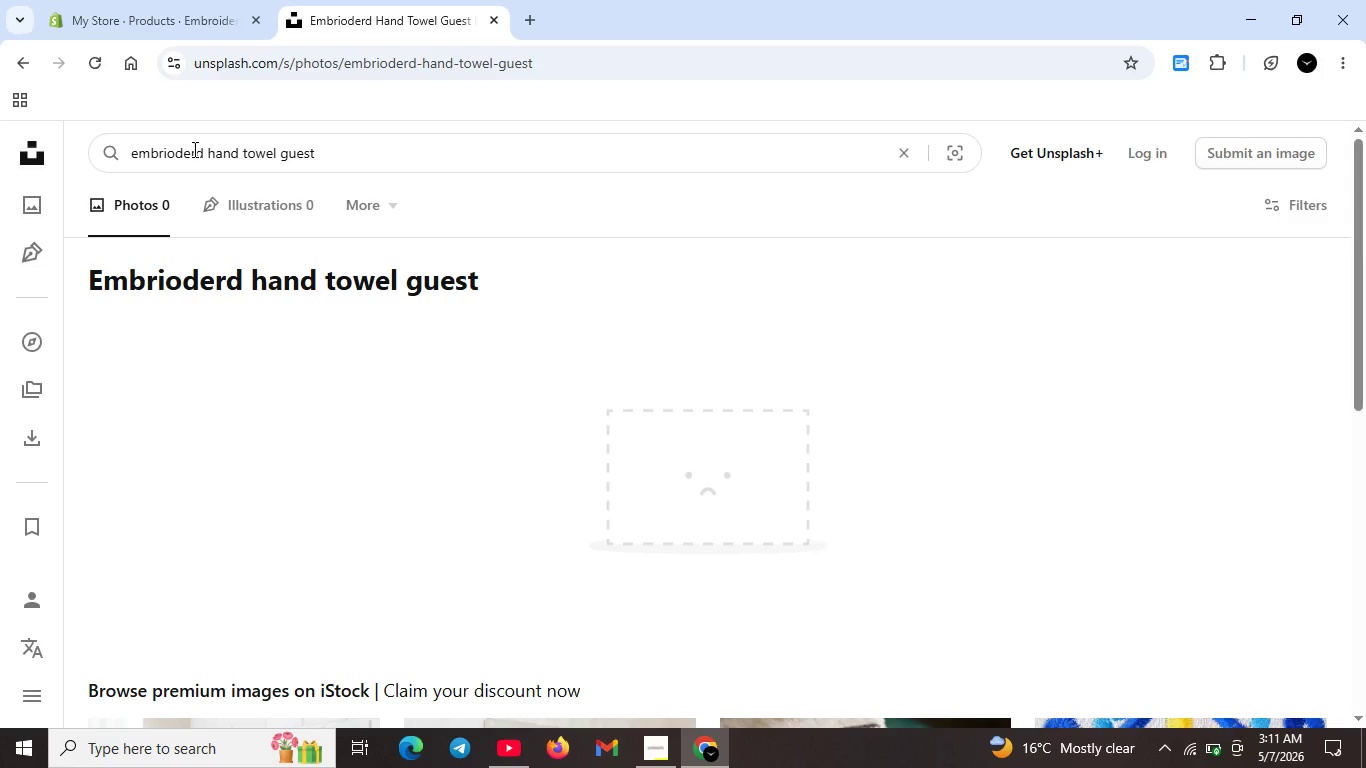 
key(ArrowRight)
 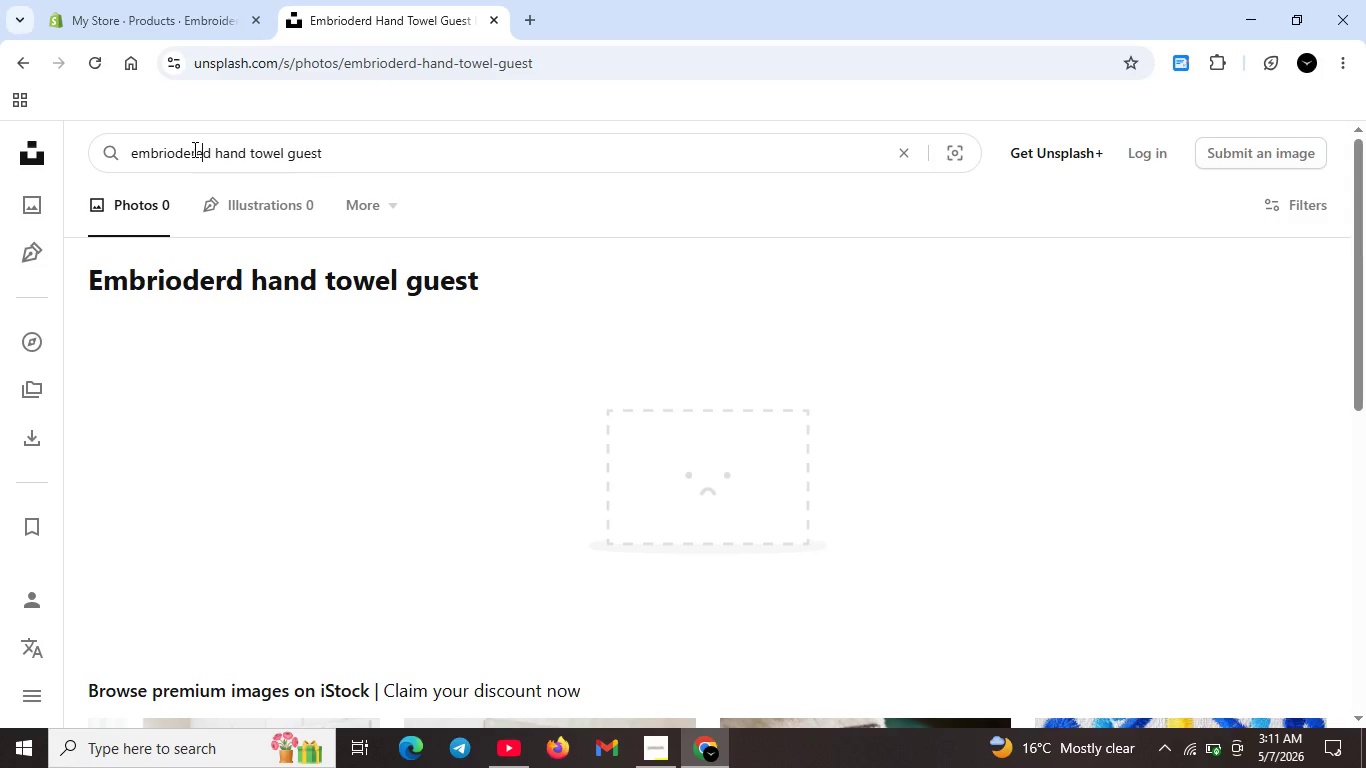 
key(E)
 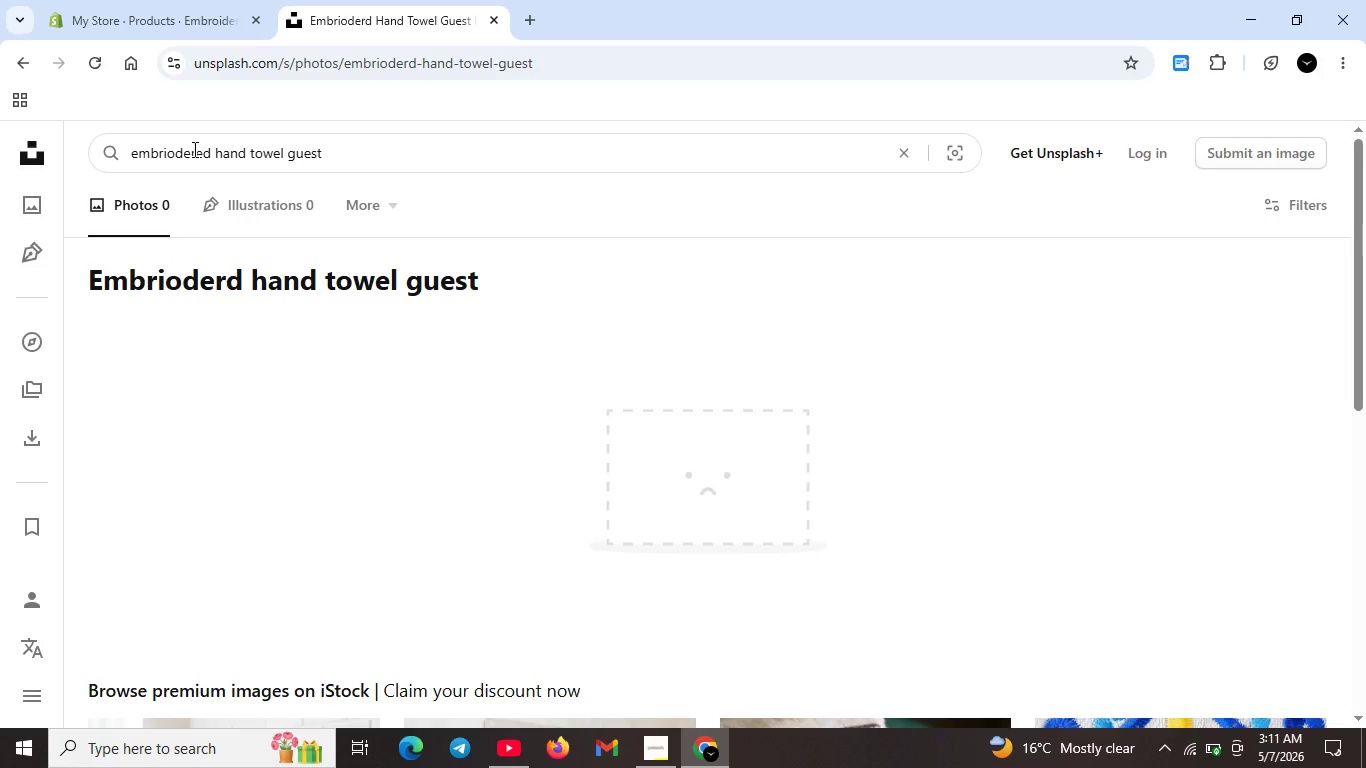 
key(Enter)
 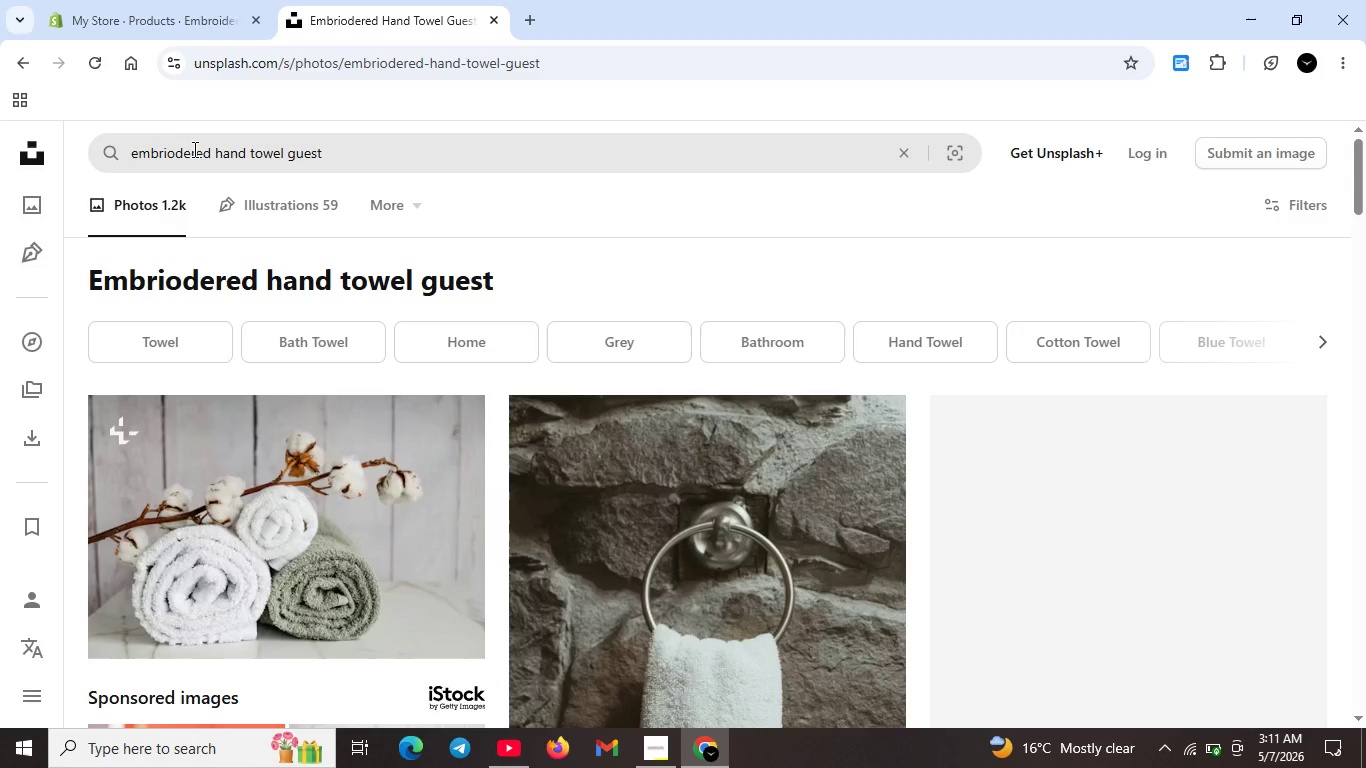 
wait(5.25)
 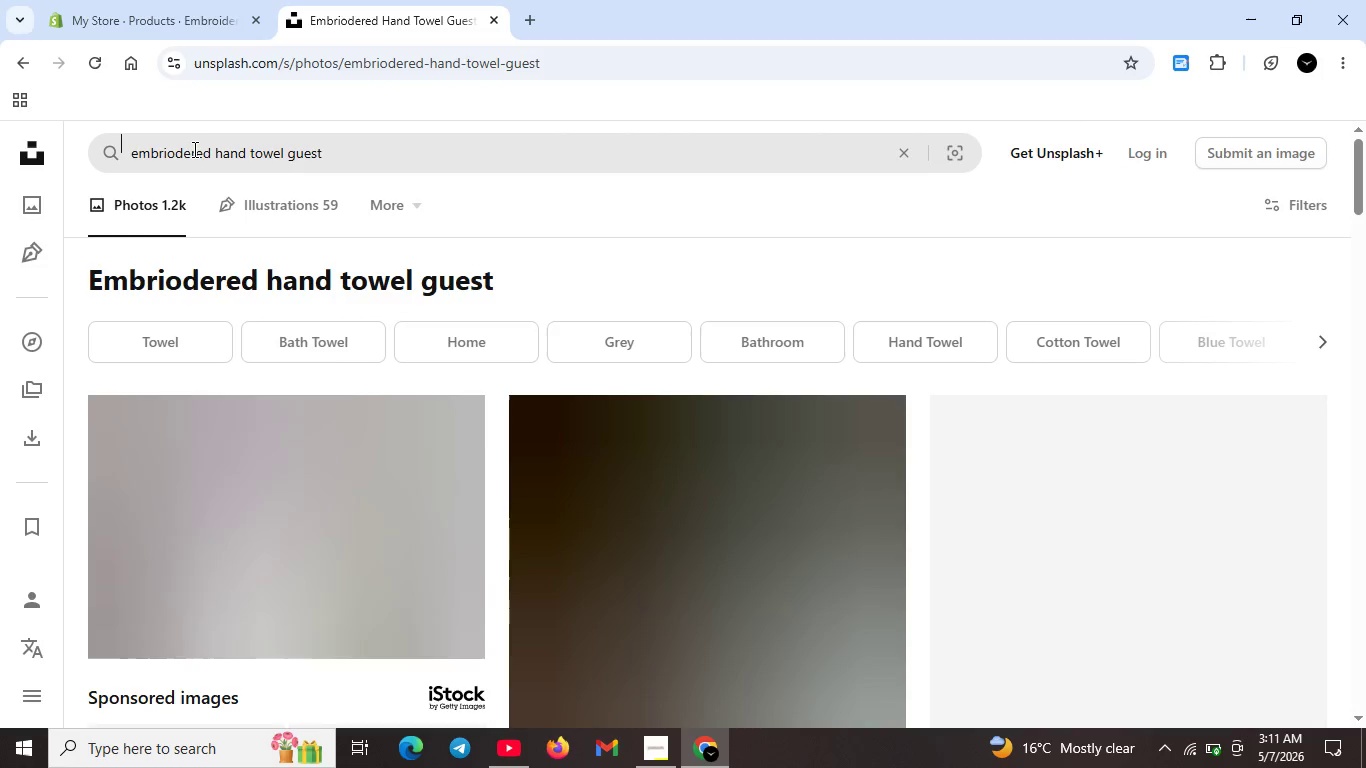 
scroll: coordinate [1060, 591], scroll_direction: down, amount: 17.0
 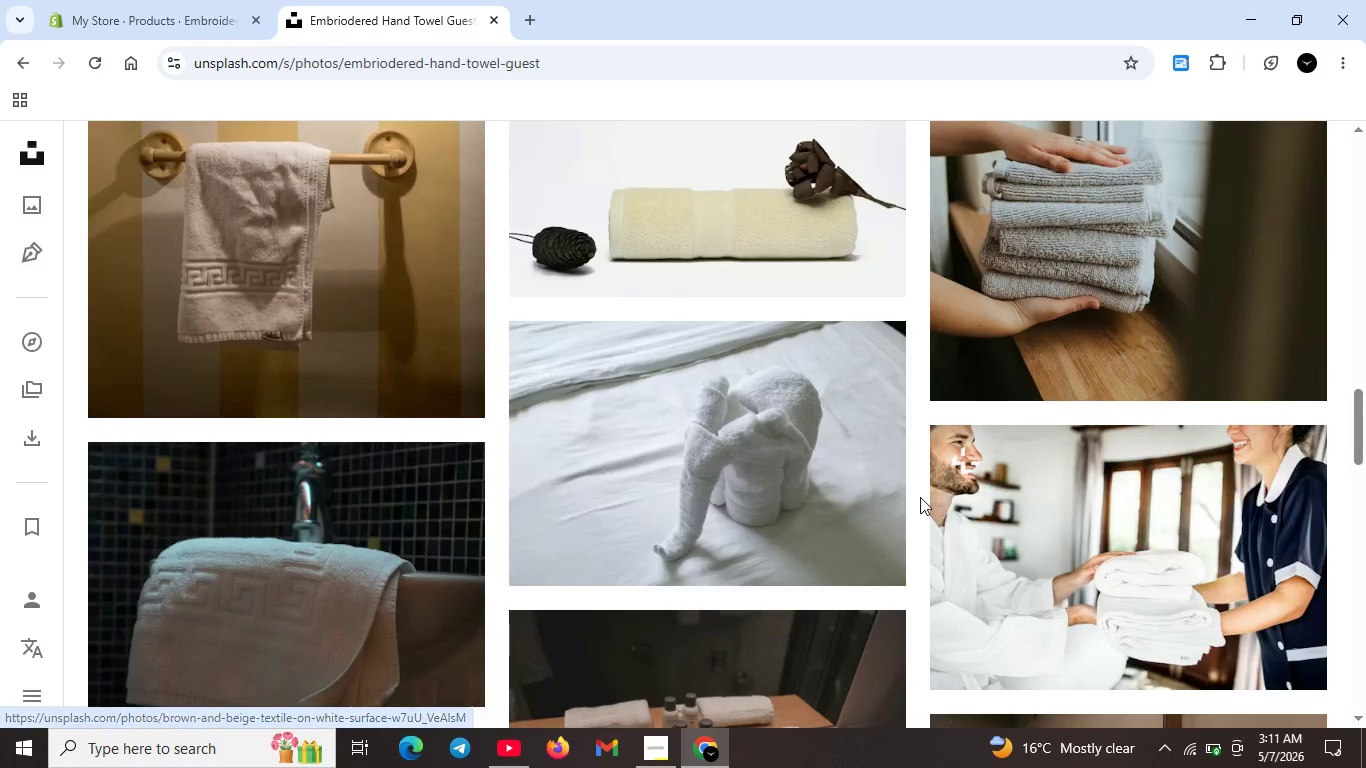 
scroll: coordinate [1055, 542], scroll_direction: down, amount: 2.0
 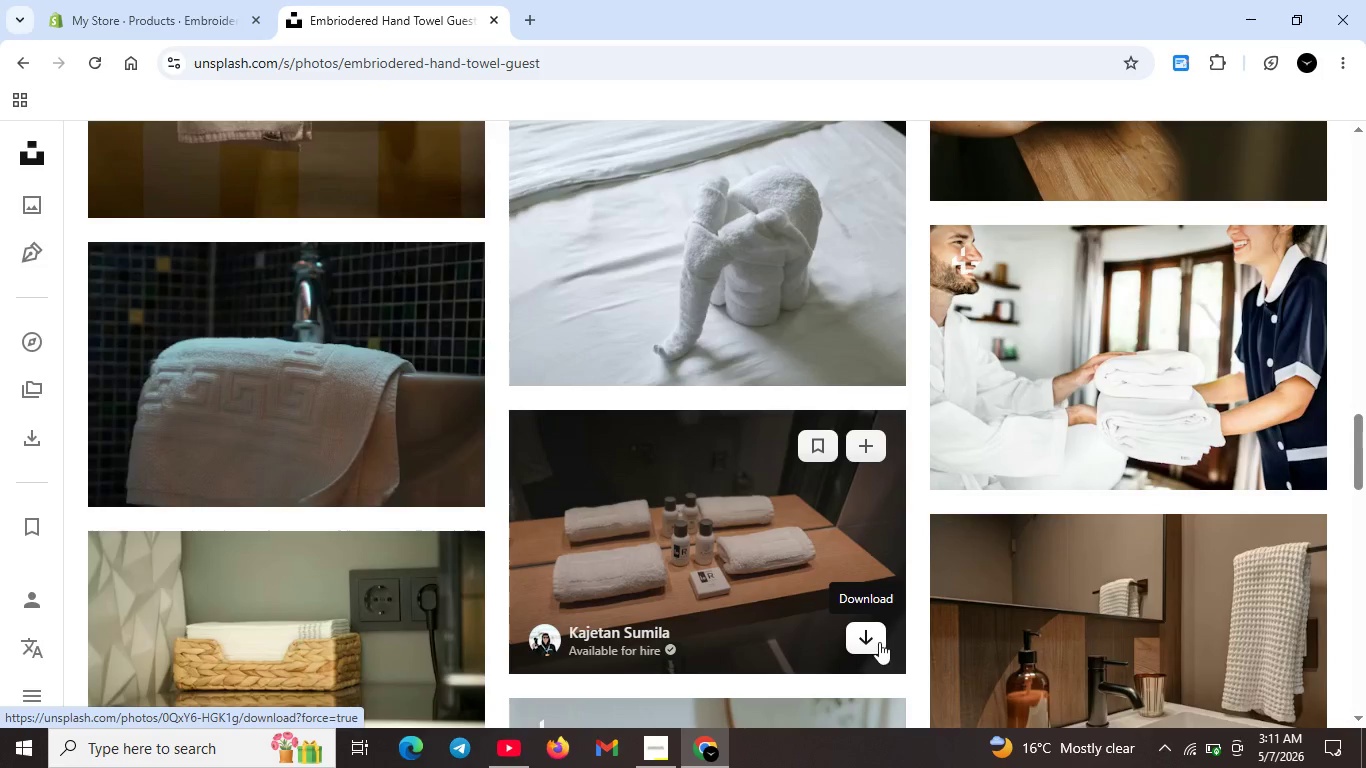 
left_click([863, 639])
 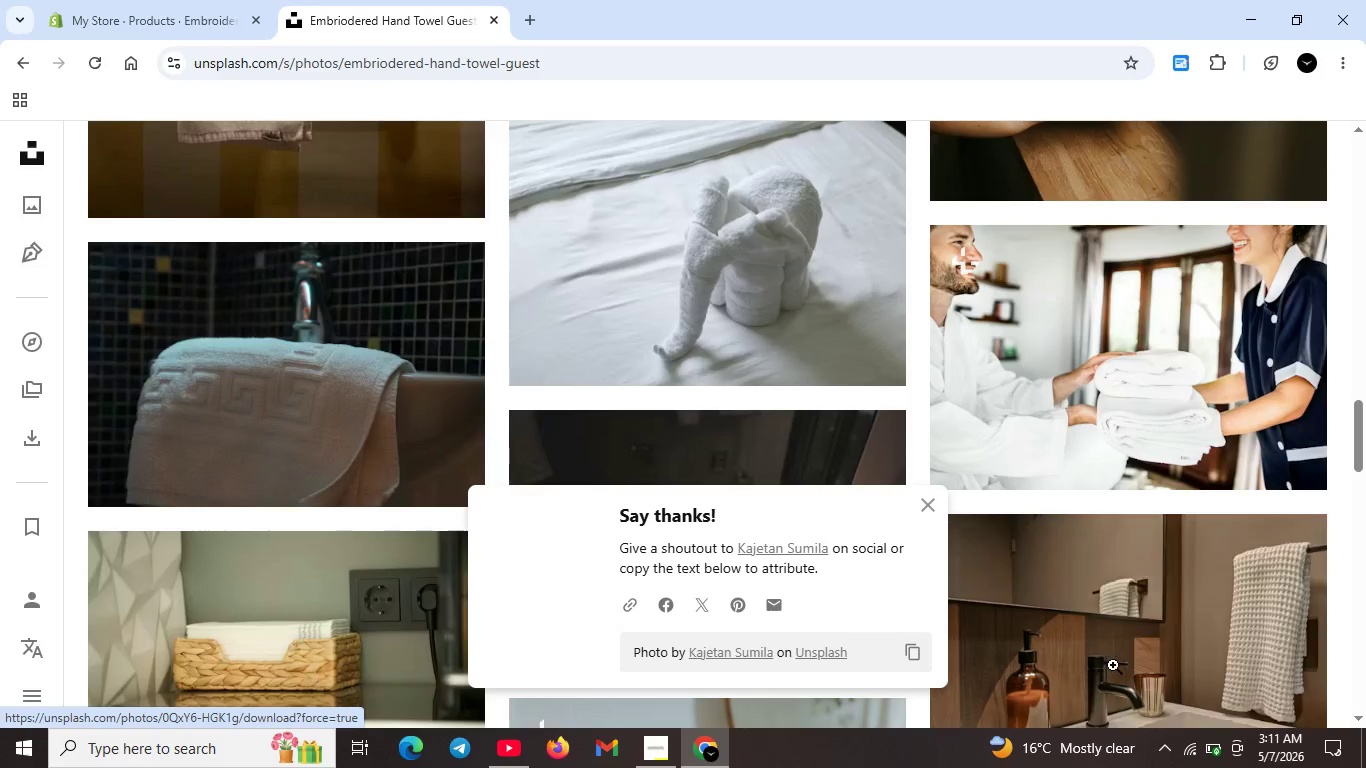 
scroll: coordinate [1116, 665], scroll_direction: down, amount: 2.0
 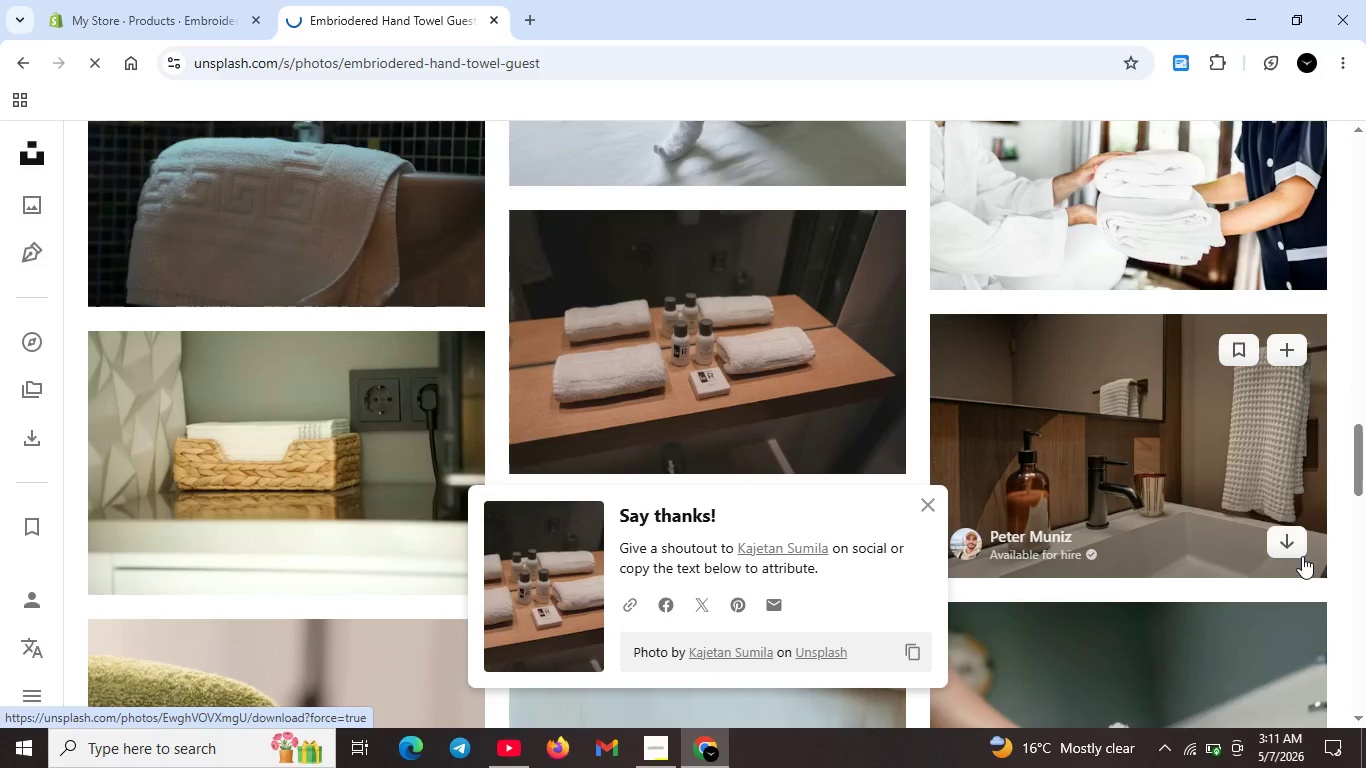 
left_click([1296, 531])
 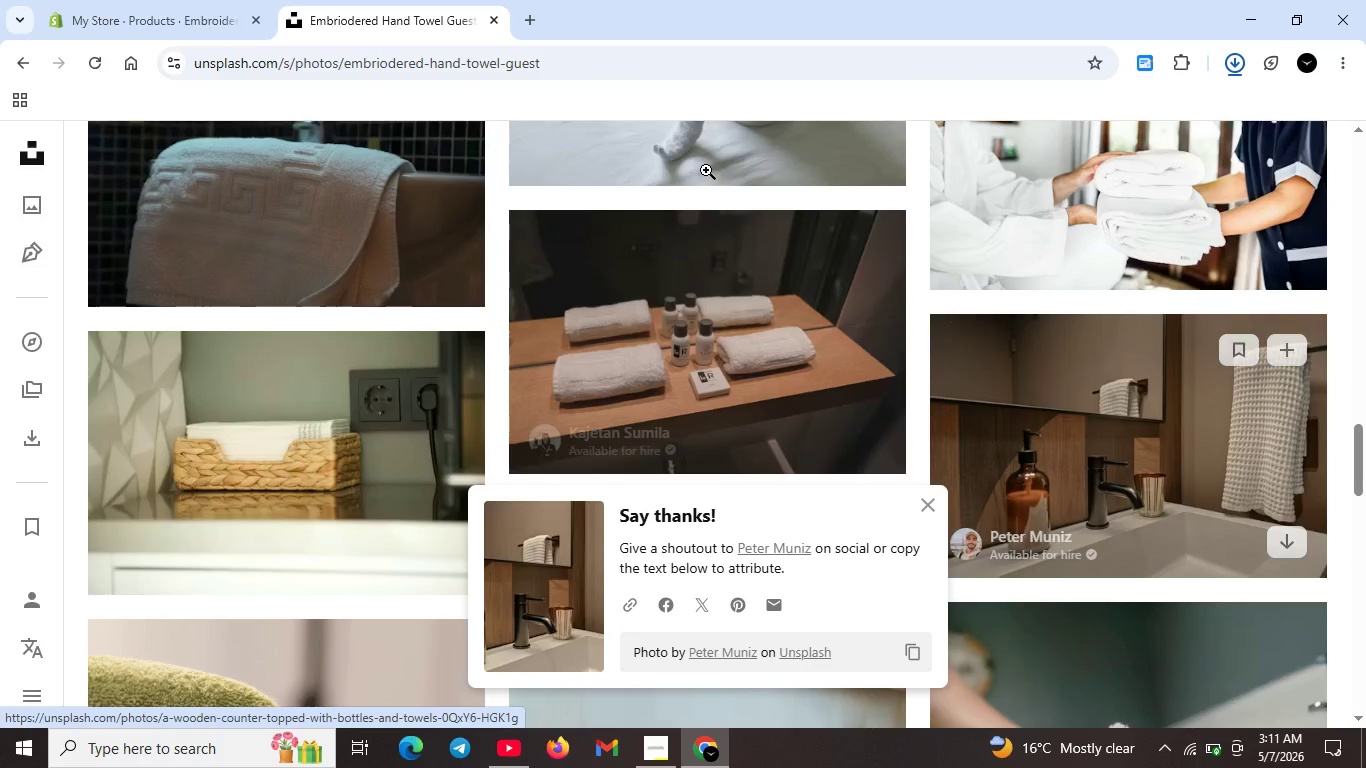 
wait(5.06)
 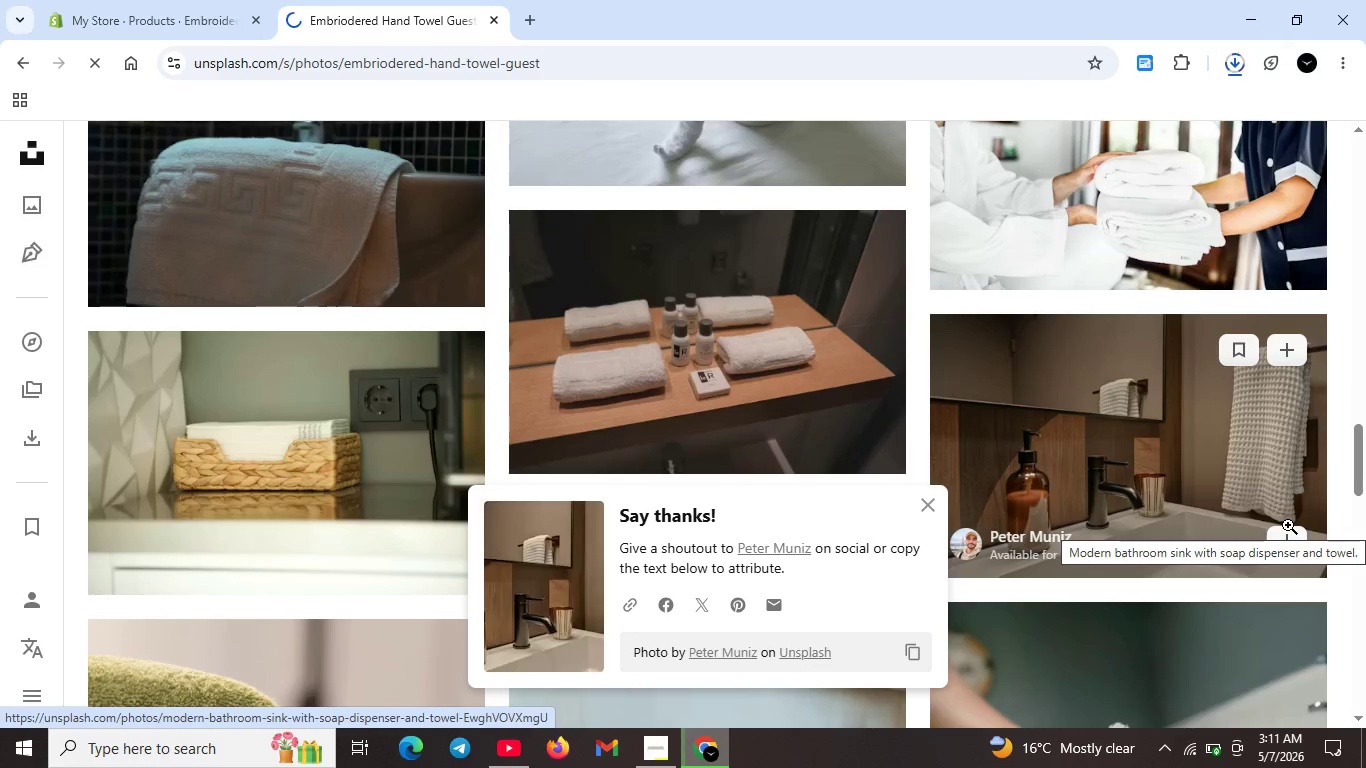 
left_click([104, 12])
 